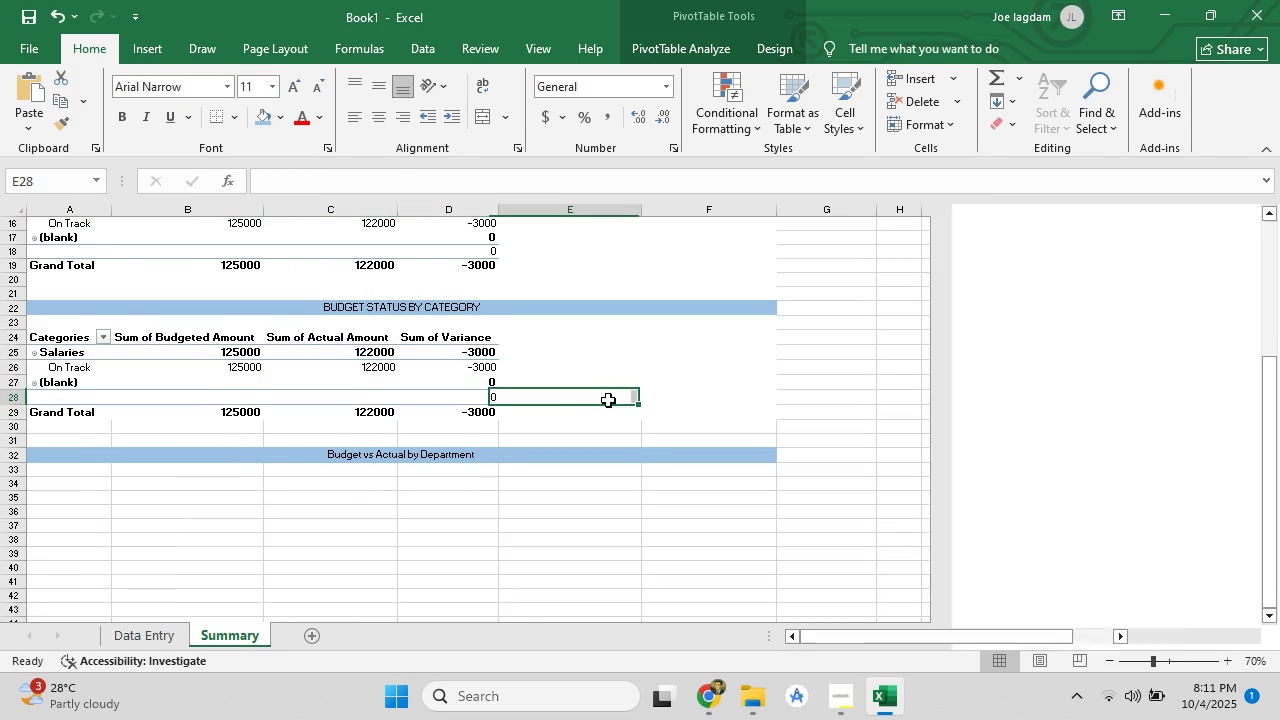 
scroll: coordinate [441, 375], scroll_direction: up, amount: 4.0
 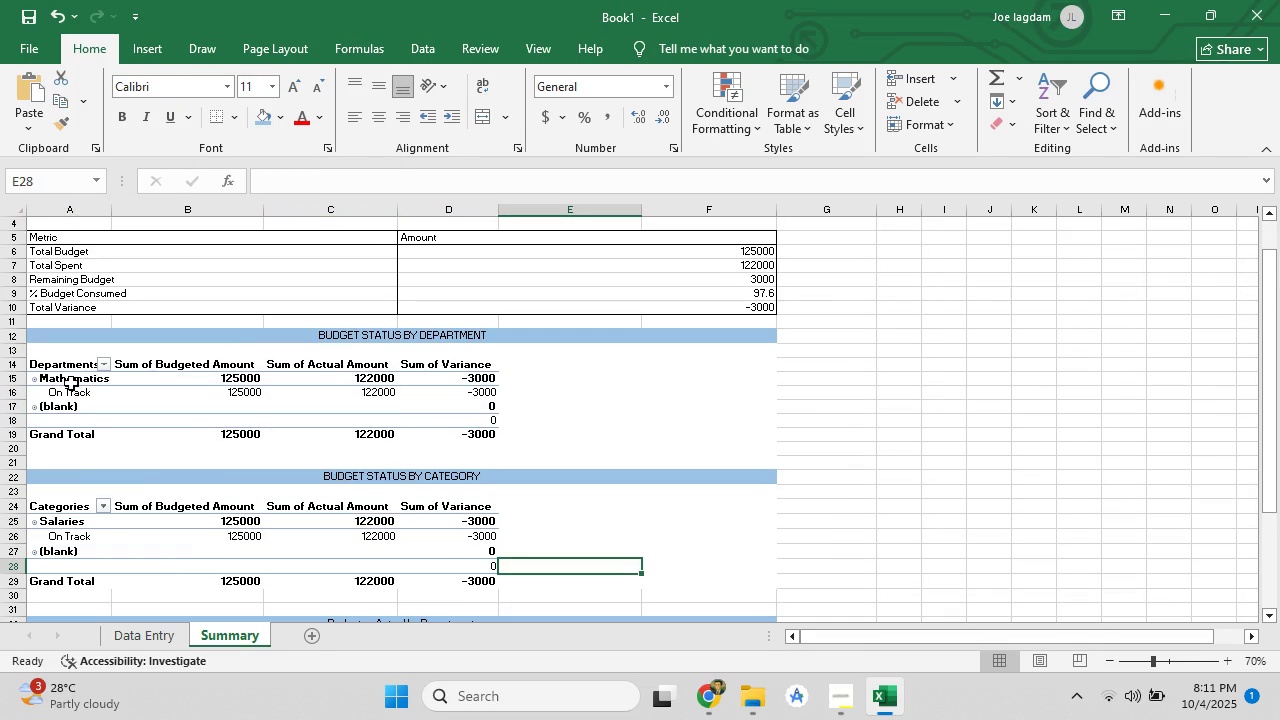 
left_click_drag(start_coordinate=[54, 365], to_coordinate=[464, 441])
 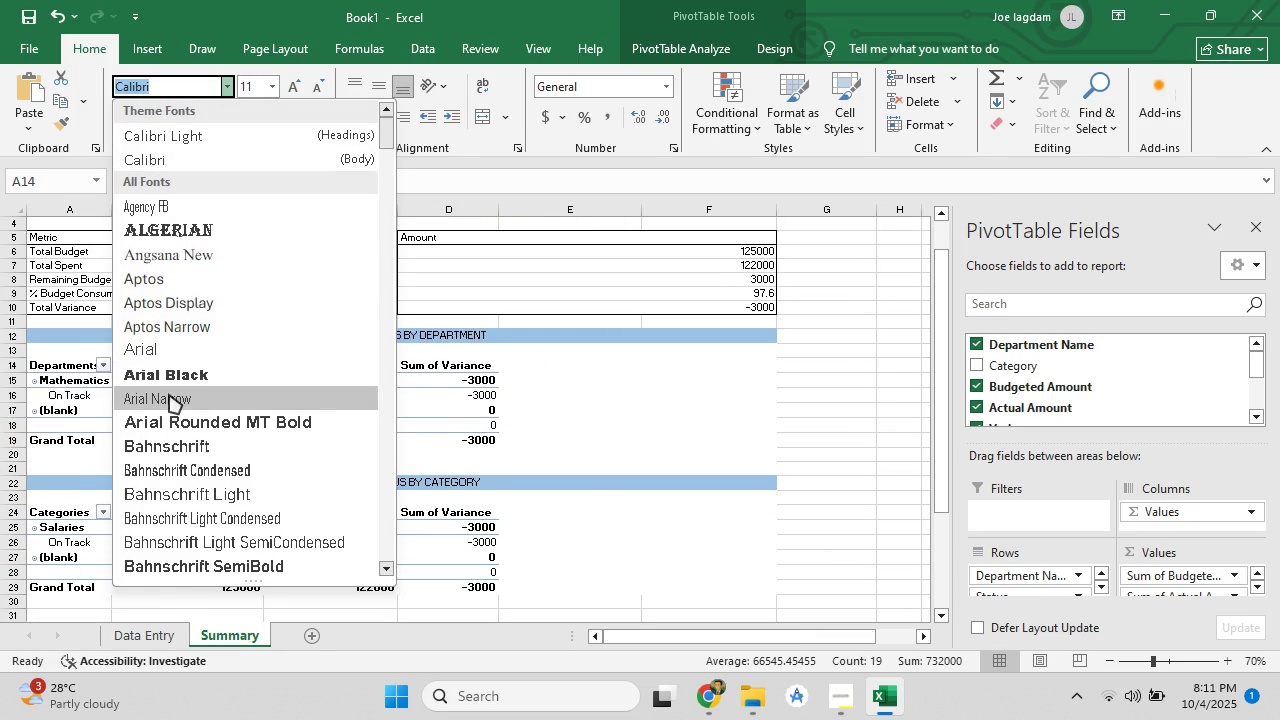 
scroll: coordinate [454, 312], scroll_direction: up, amount: 4.0
 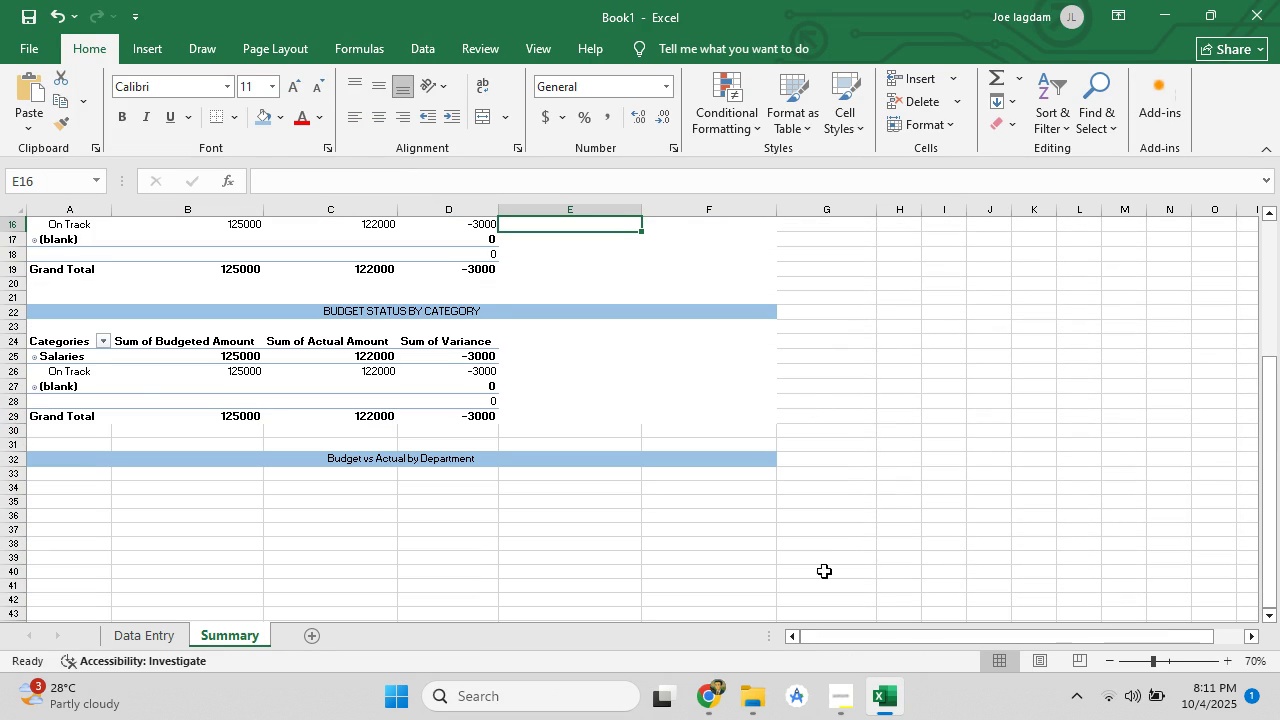 
left_click([705, 700])
 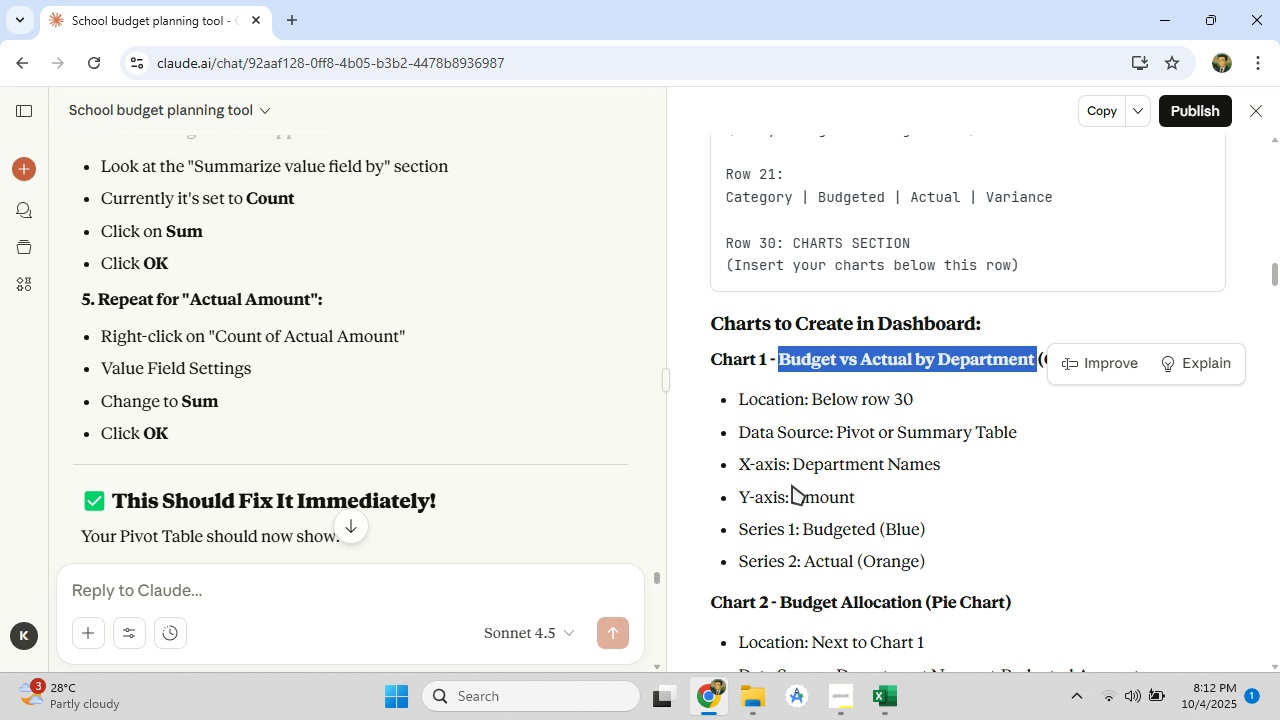 
wait(8.72)
 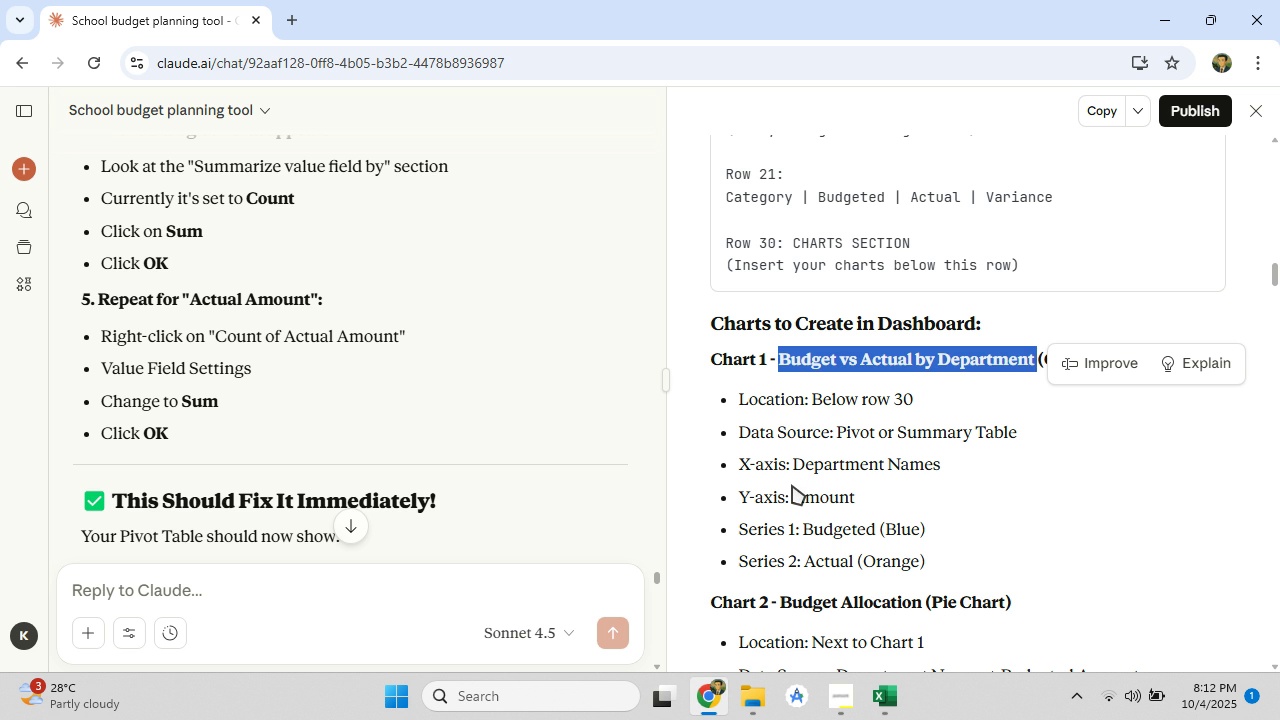 
scroll: coordinate [808, 557], scroll_direction: down, amount: 1.0
 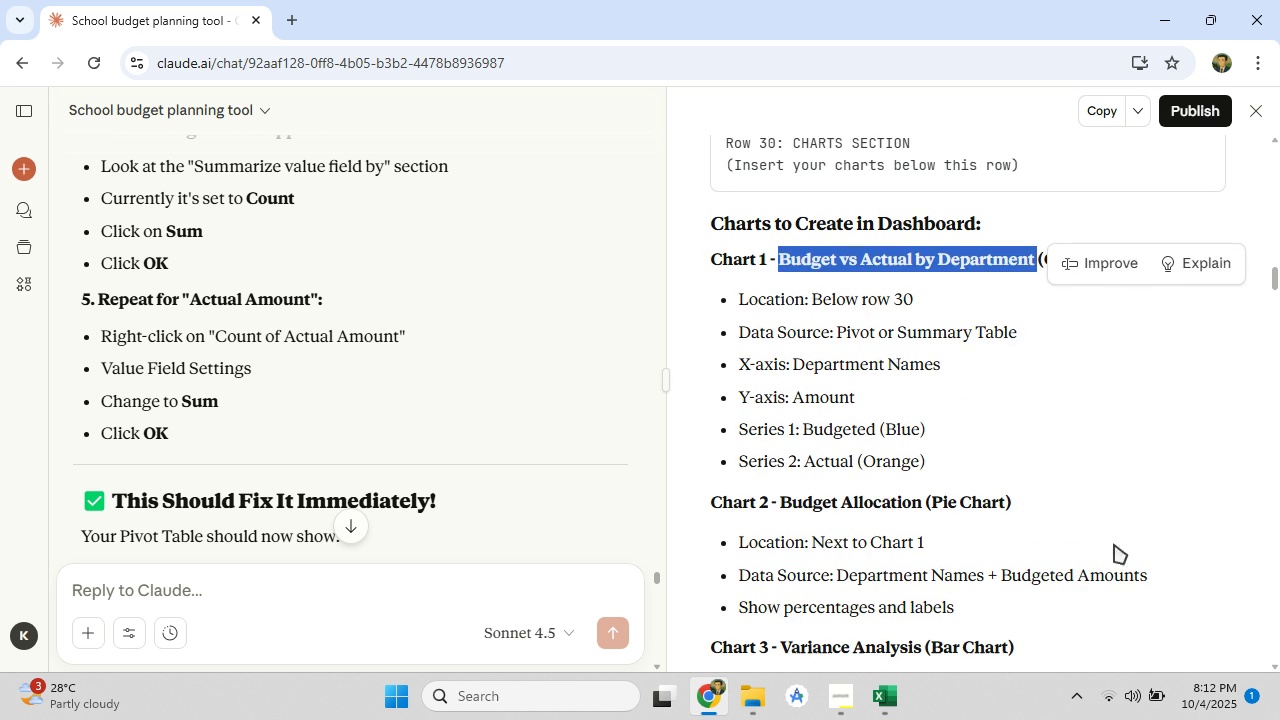 
left_click([1126, 544])
 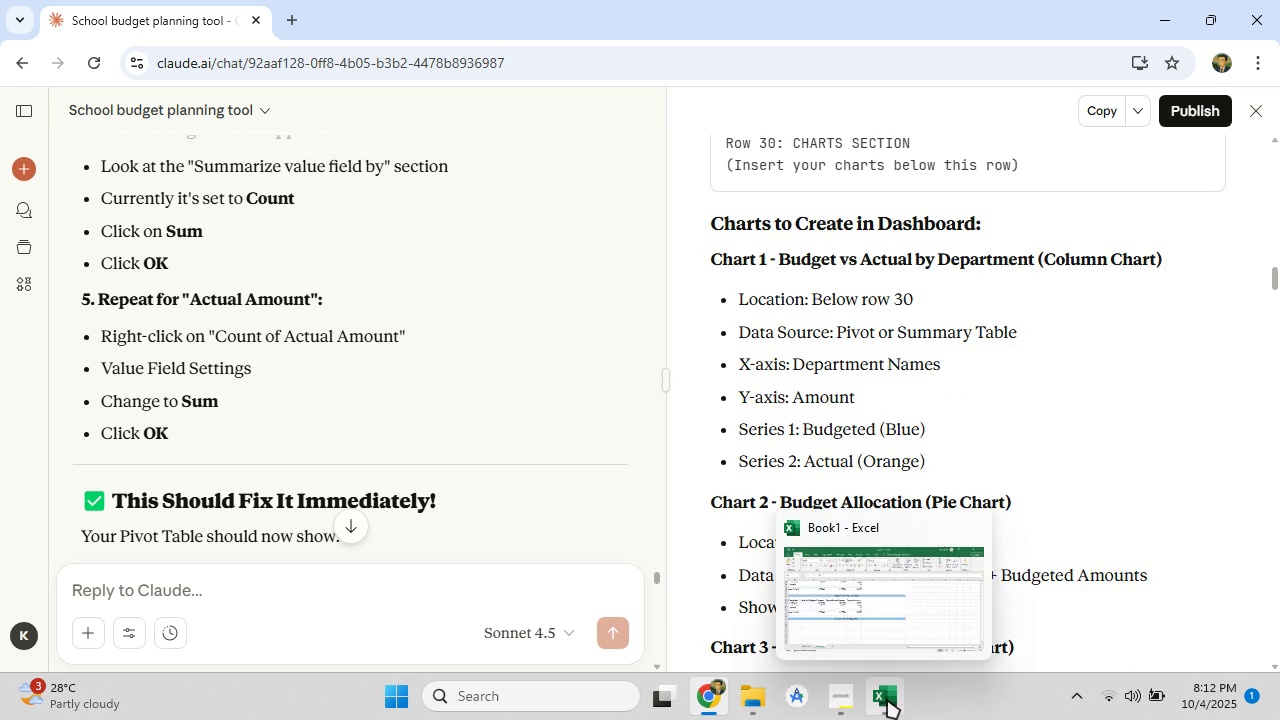 
left_click([888, 700])
 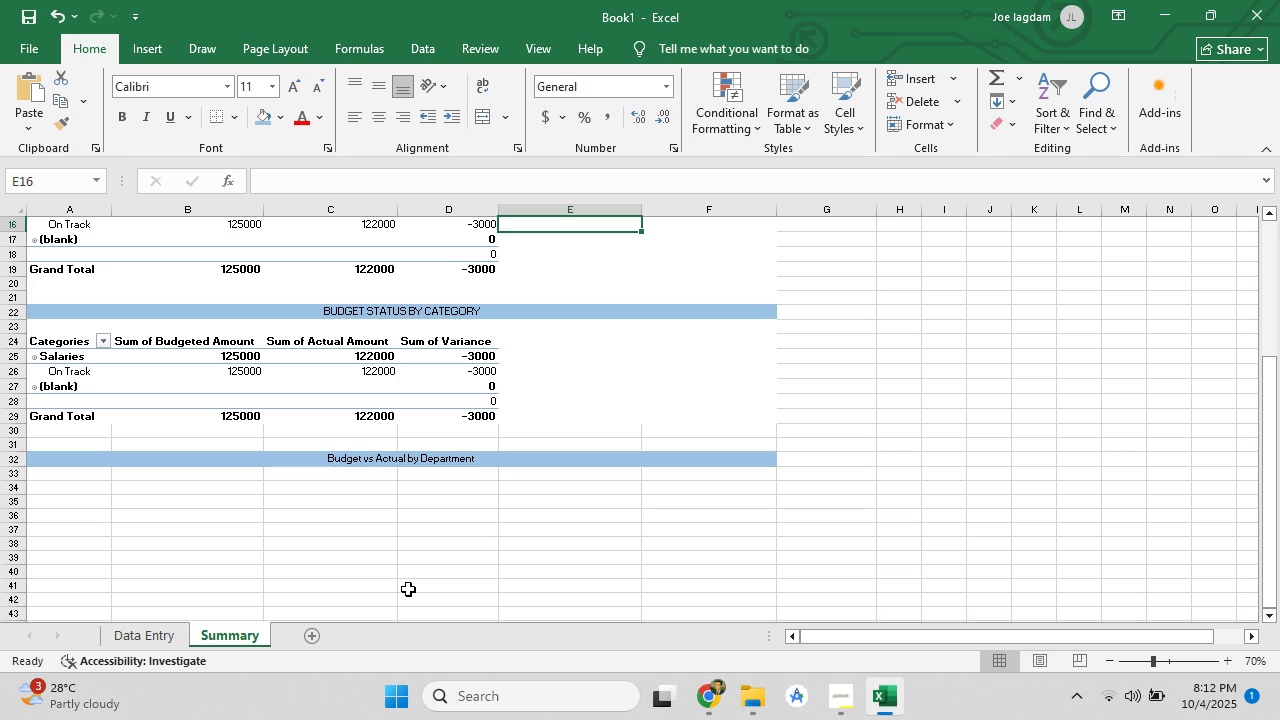 
scroll: coordinate [399, 577], scroll_direction: up, amount: 2.0
 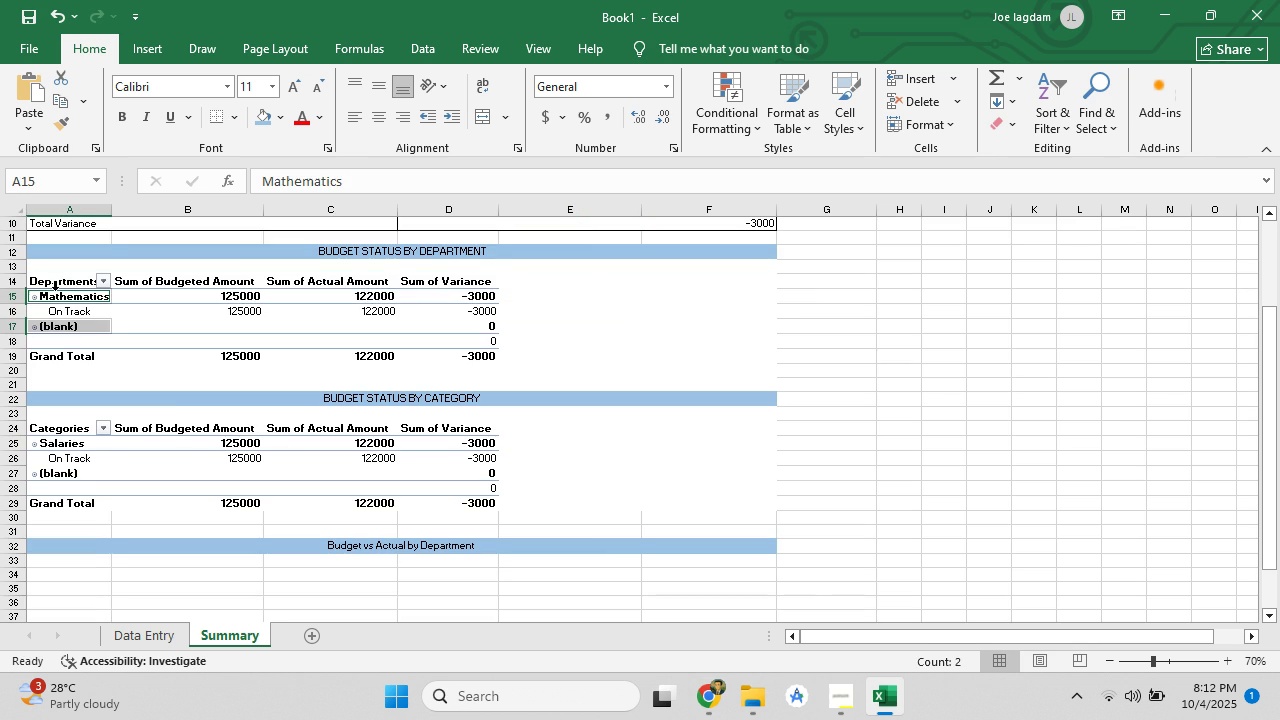 
left_click([55, 290])
 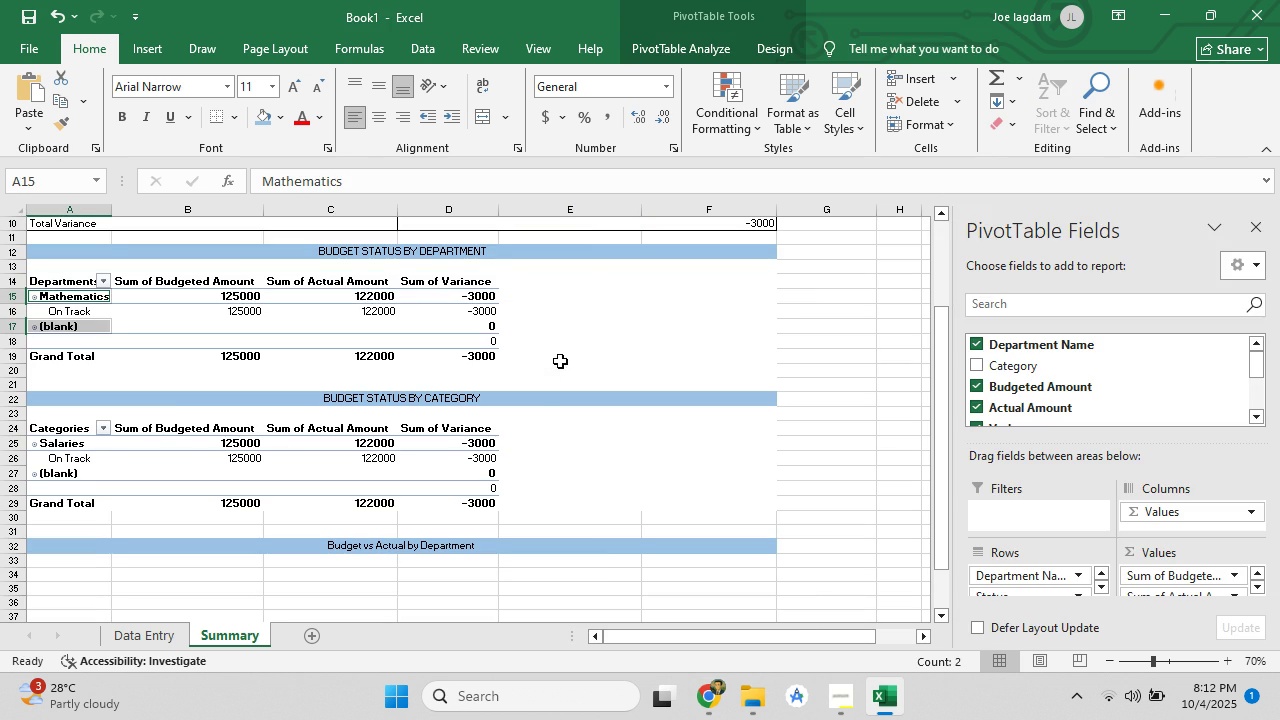 
left_click([560, 361])
 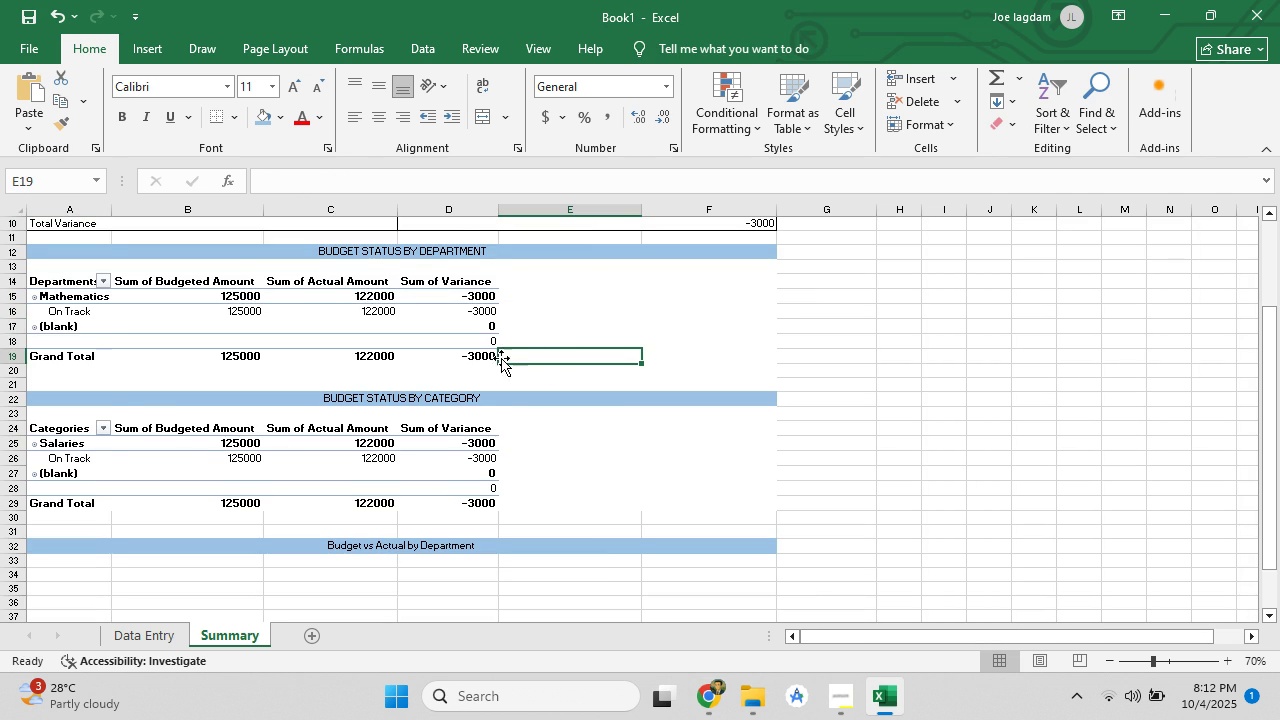 
scroll: coordinate [398, 555], scroll_direction: down, amount: 3.0
 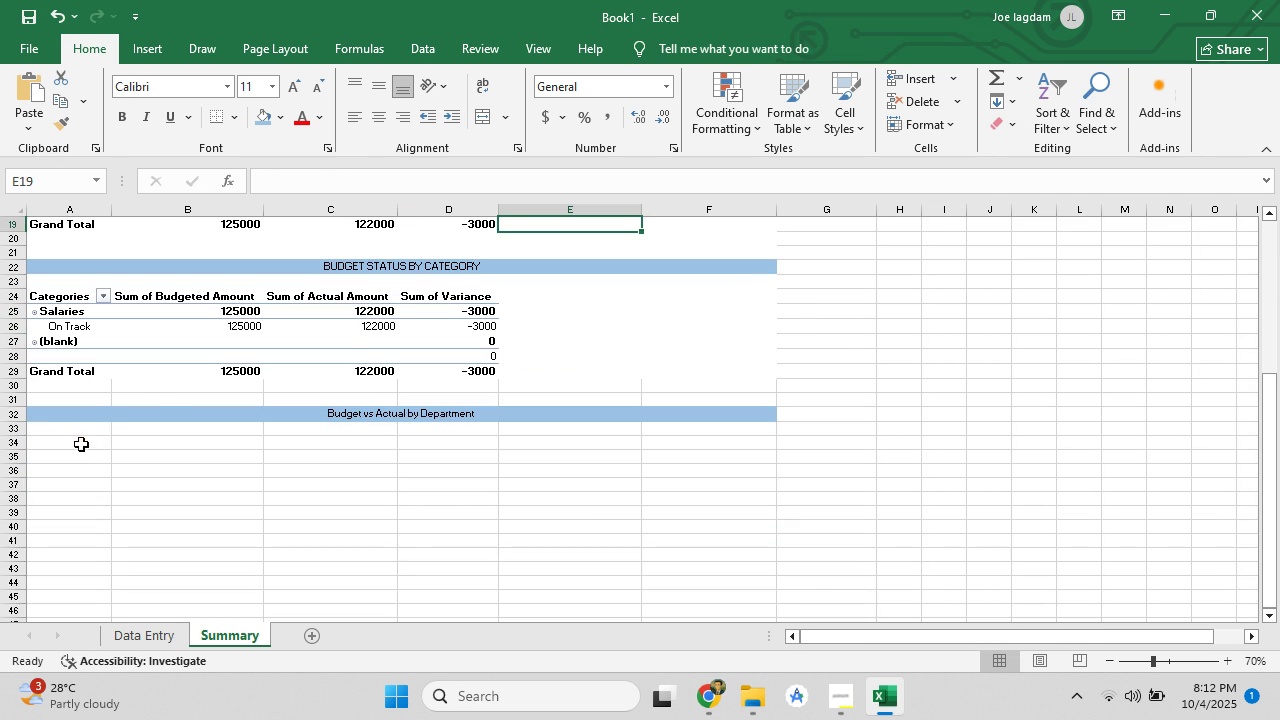 
left_click([81, 444])
 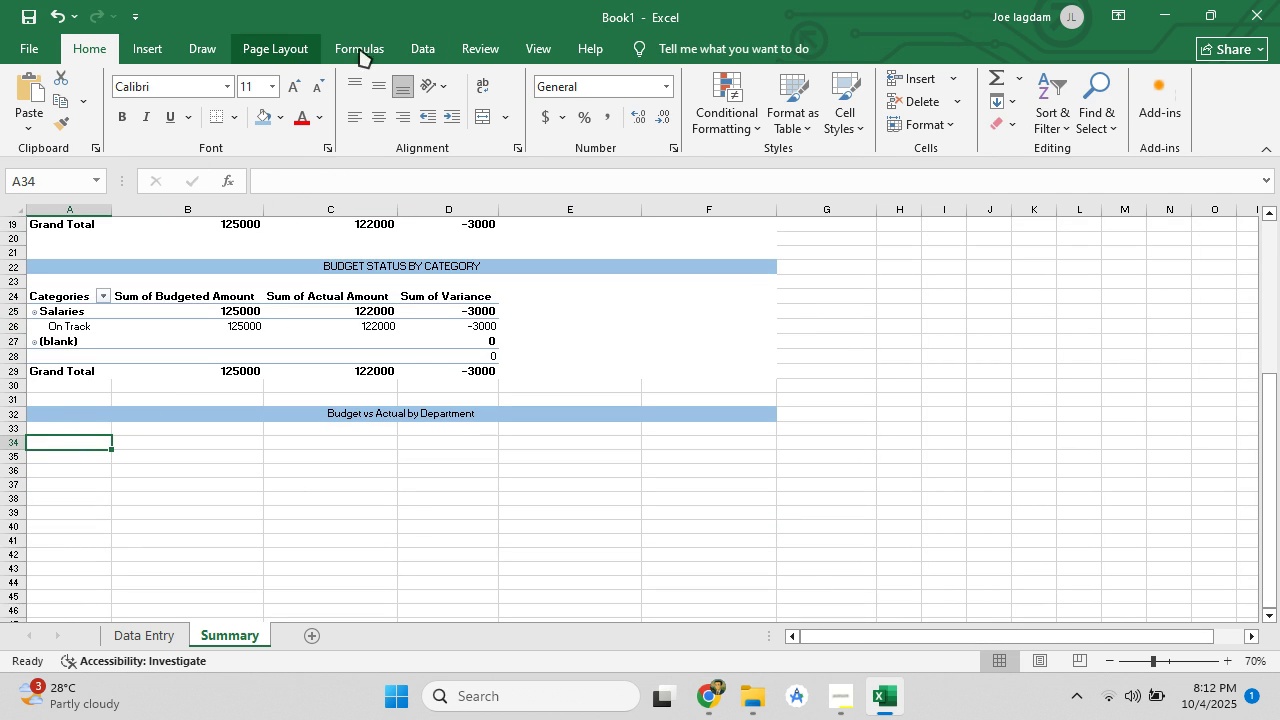 
wait(6.26)
 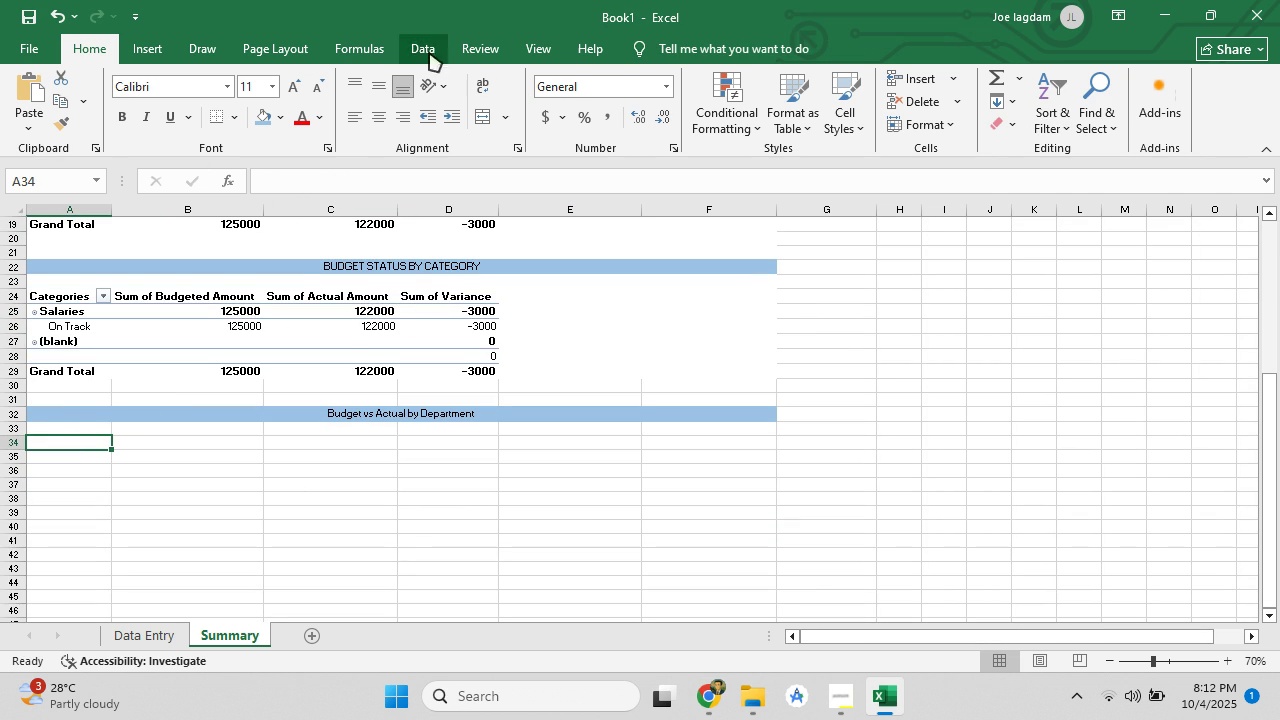 
left_click([426, 38])
 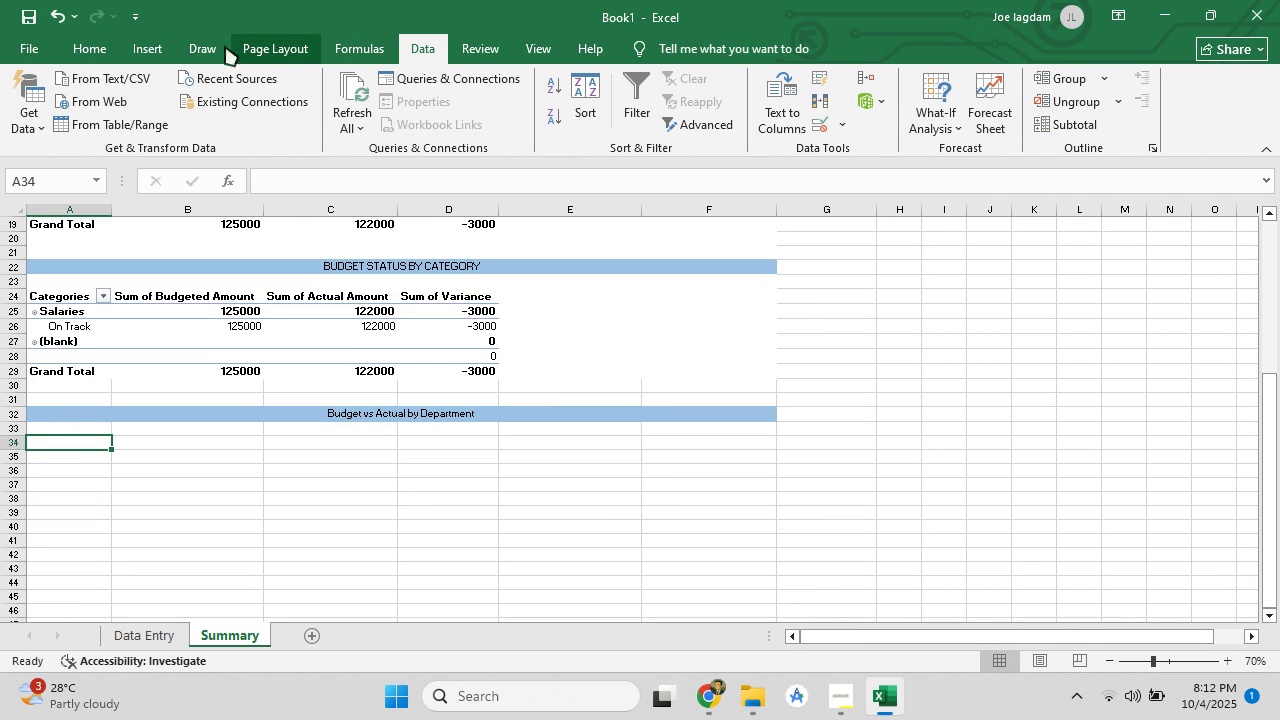 
left_click([133, 49])
 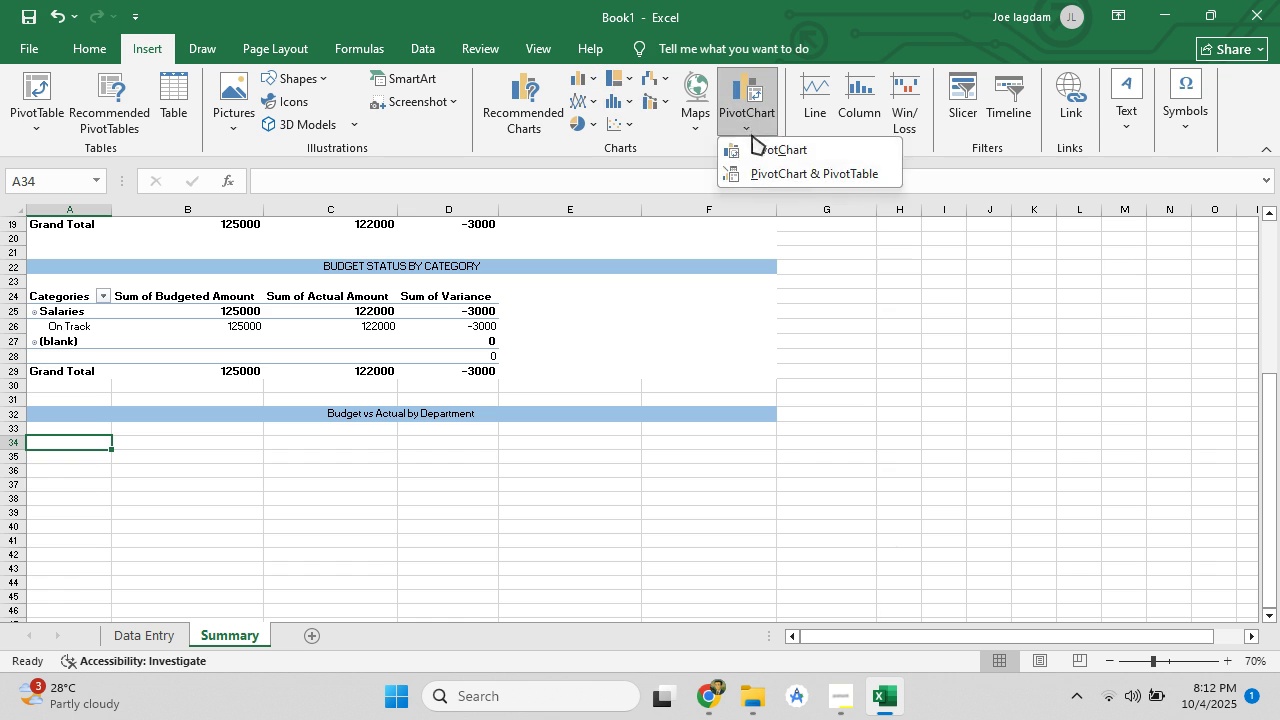 
left_click([762, 164])
 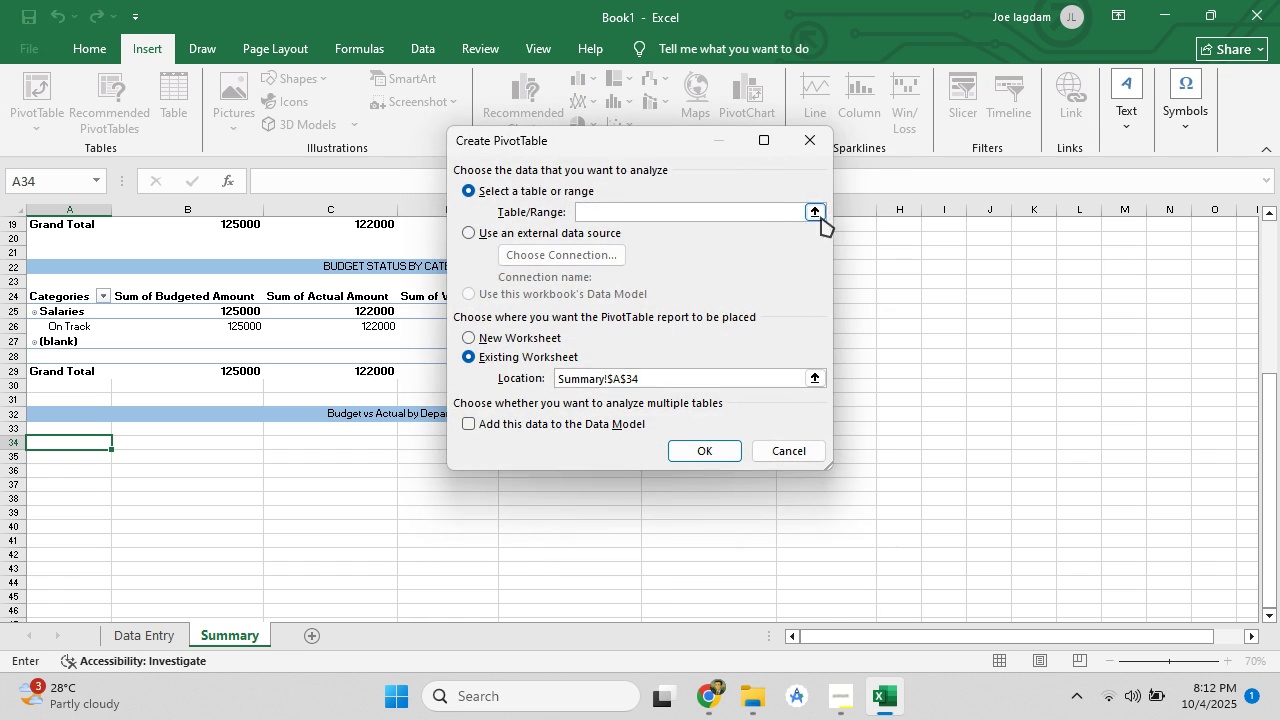 
left_click([819, 217])
 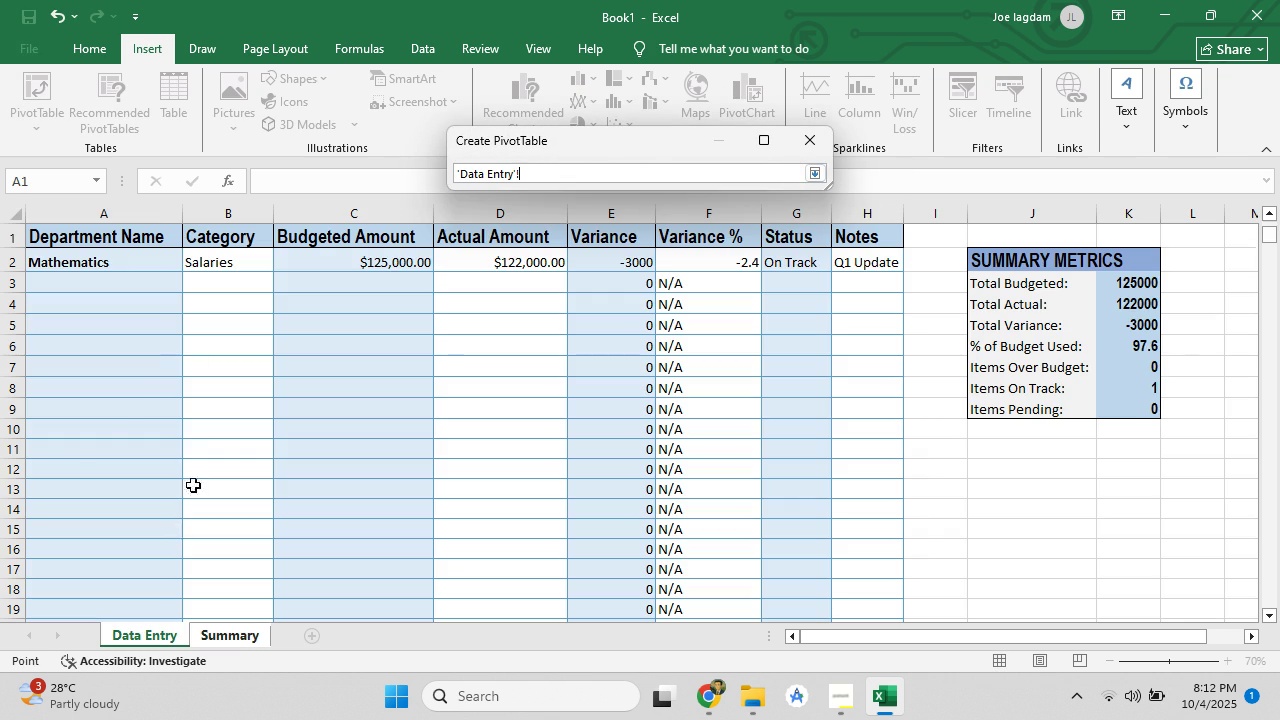 
left_click_drag(start_coordinate=[102, 219], to_coordinate=[847, 217])
 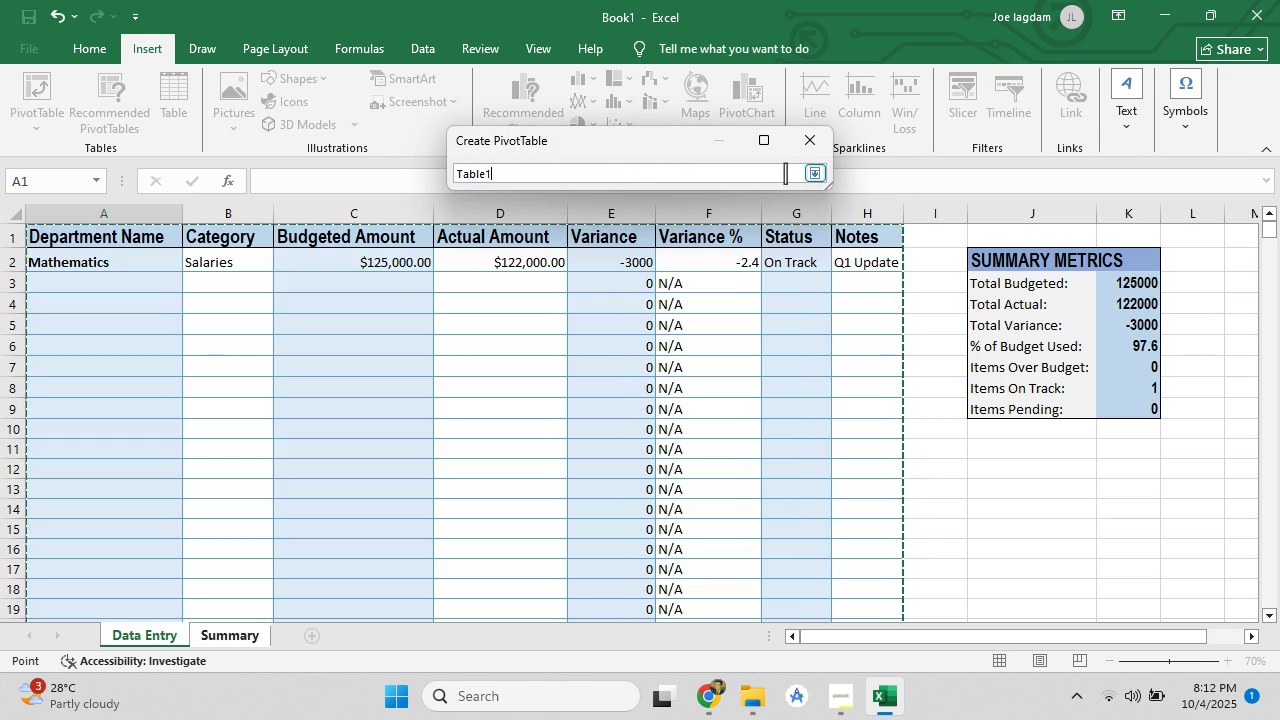 
key(Enter)
 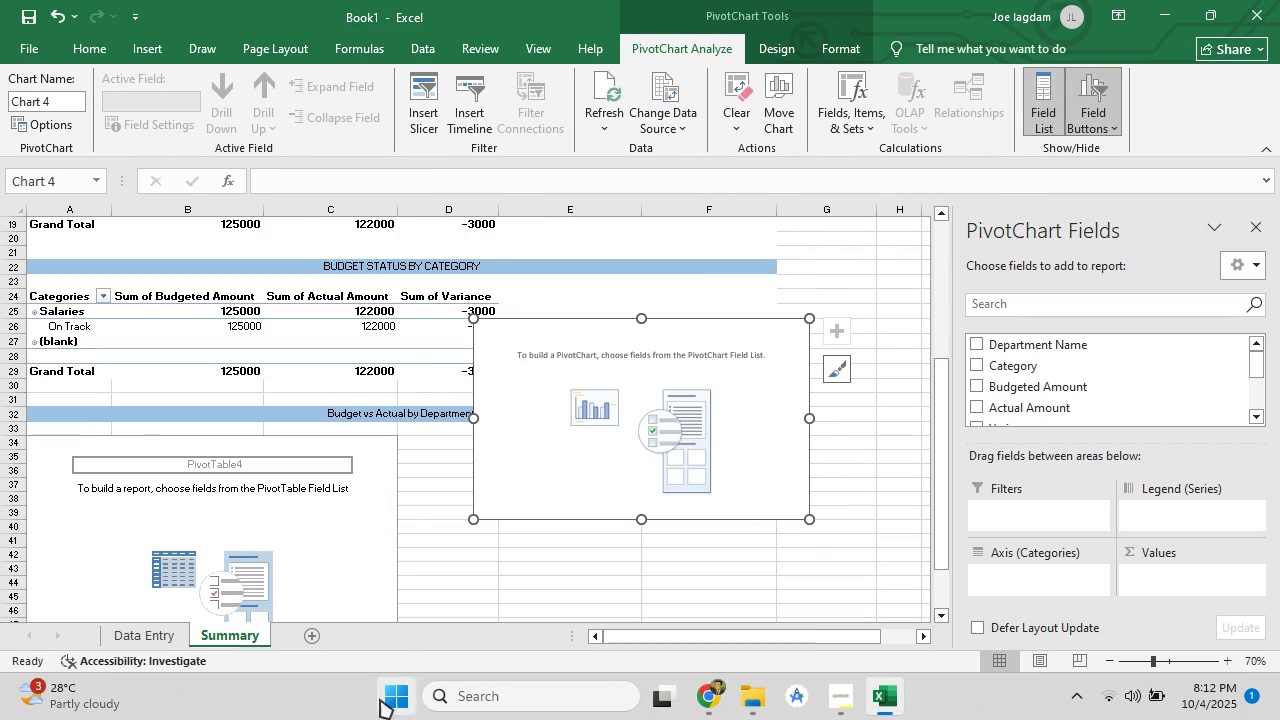 
scroll: coordinate [357, 526], scroll_direction: down, amount: 3.0
 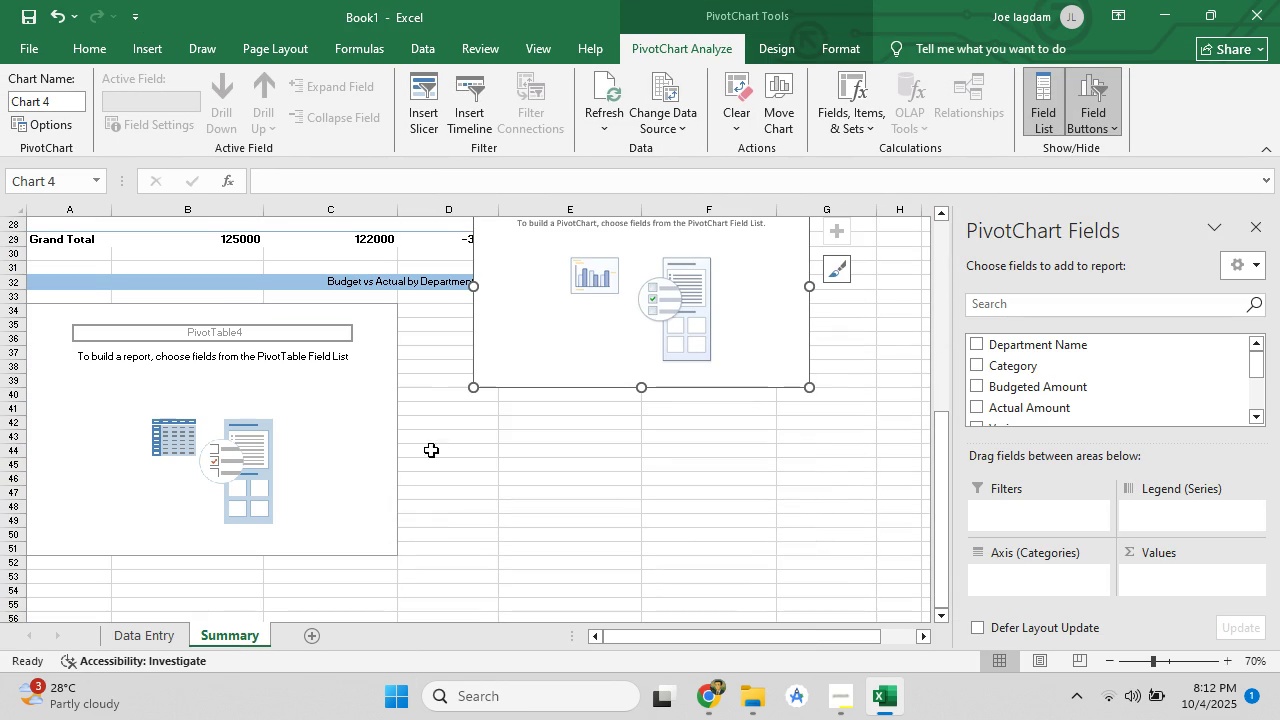 
left_click_drag(start_coordinate=[573, 339], to_coordinate=[522, 491])
 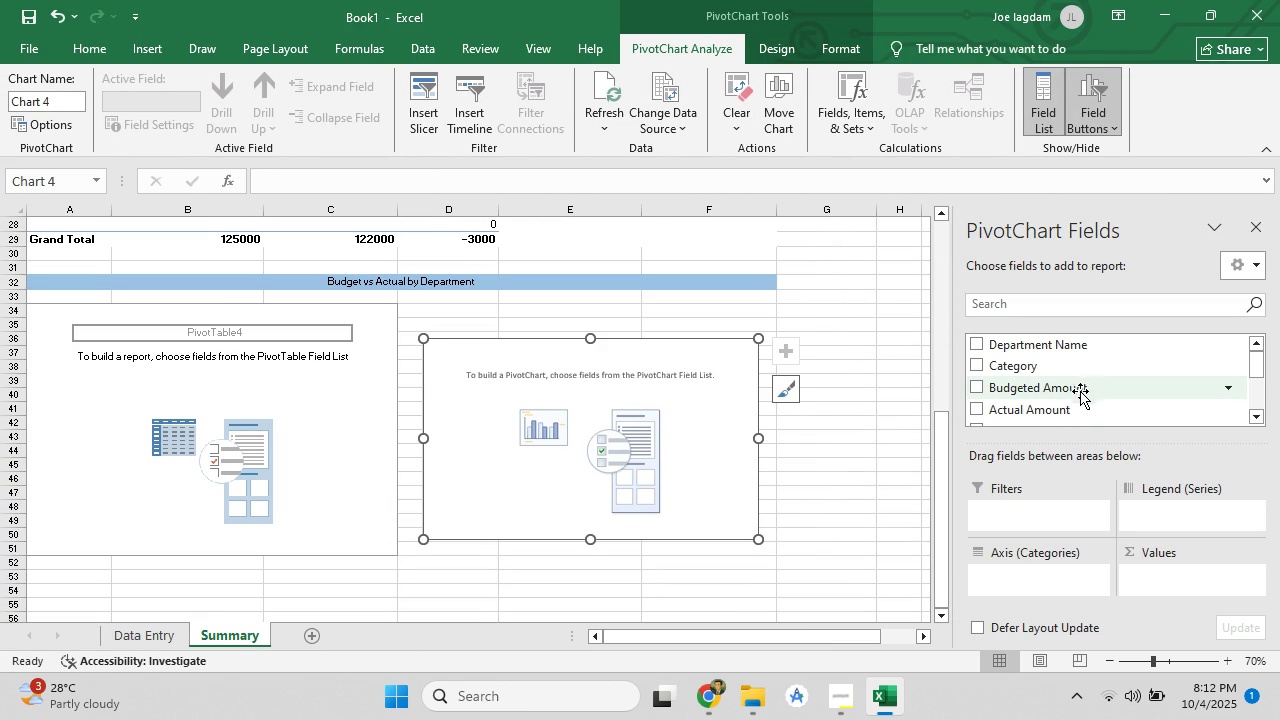 
scroll: coordinate [1080, 384], scroll_direction: up, amount: 3.0
 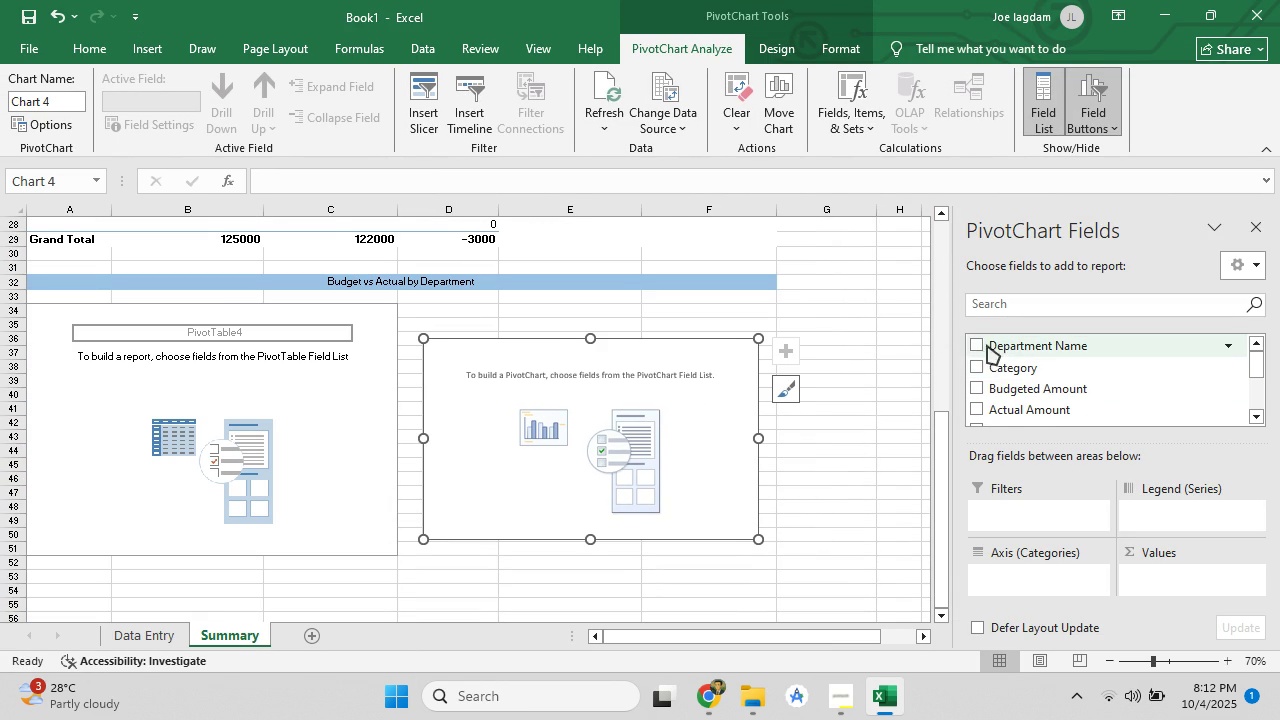 
left_click([974, 346])
 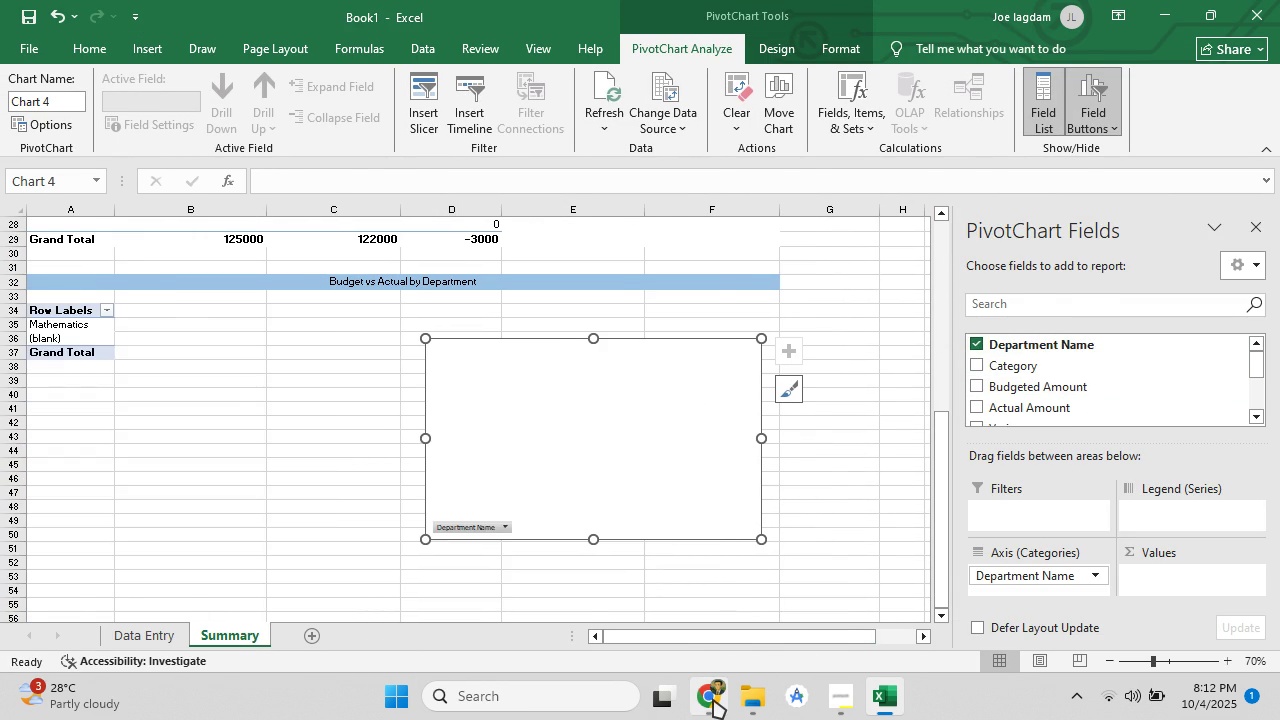 
left_click([713, 699])
 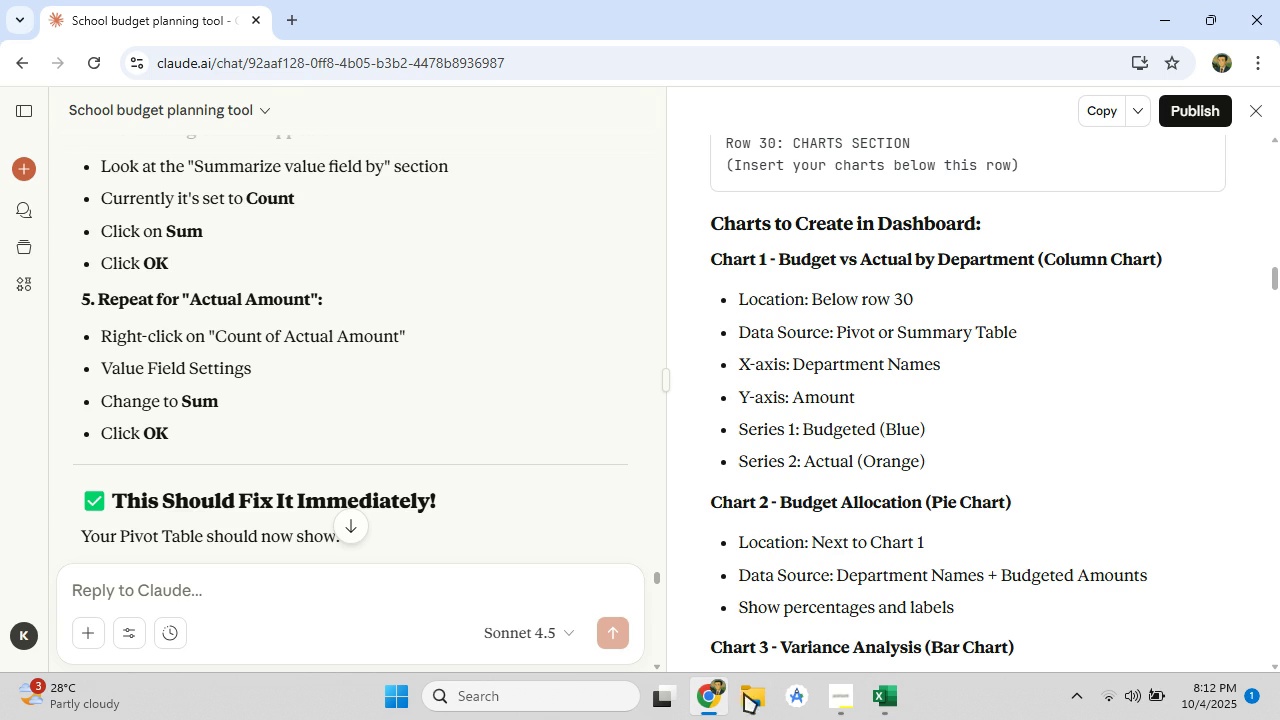 
left_click([905, 706])
 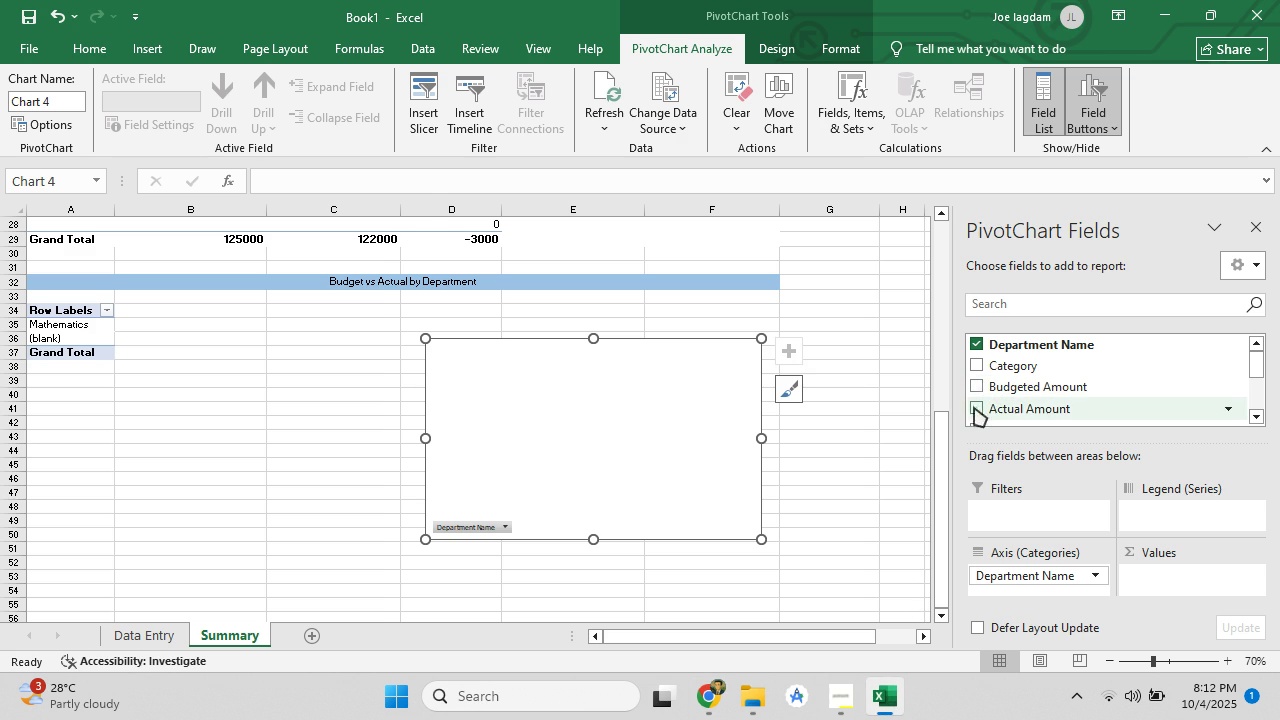 
left_click([974, 407])
 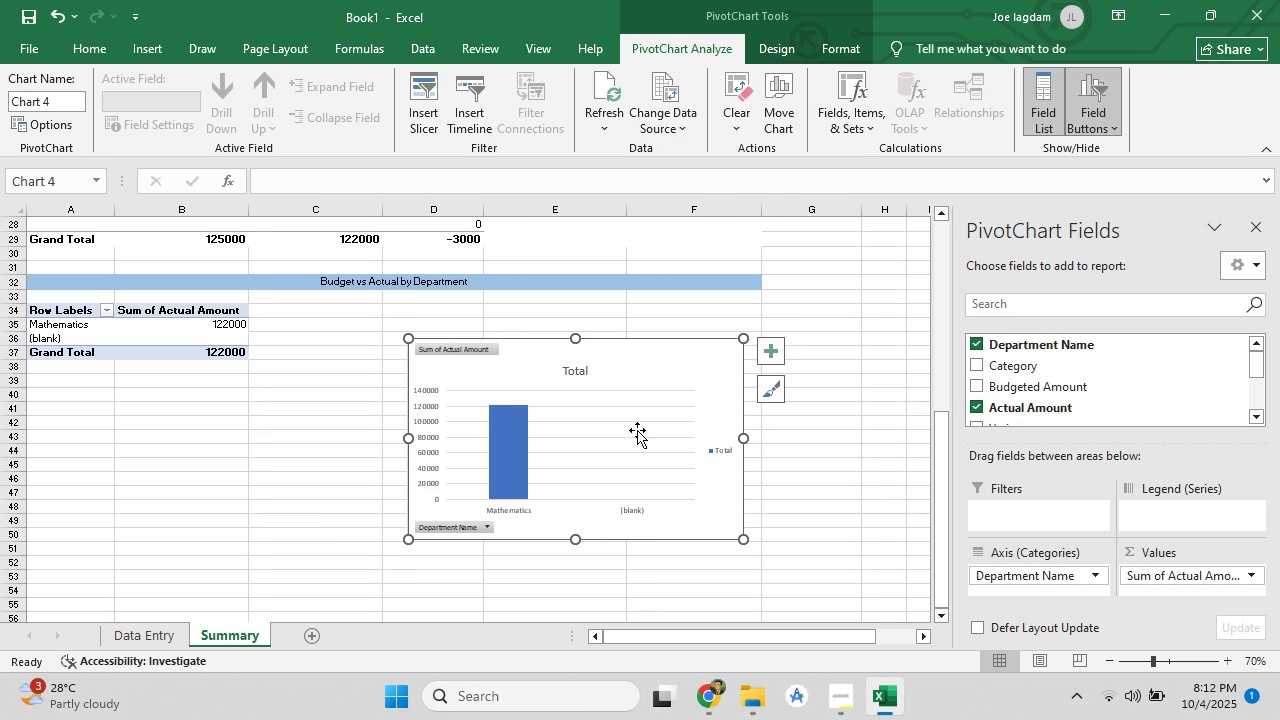 
left_click_drag(start_coordinate=[624, 438], to_coordinate=[508, 405])
 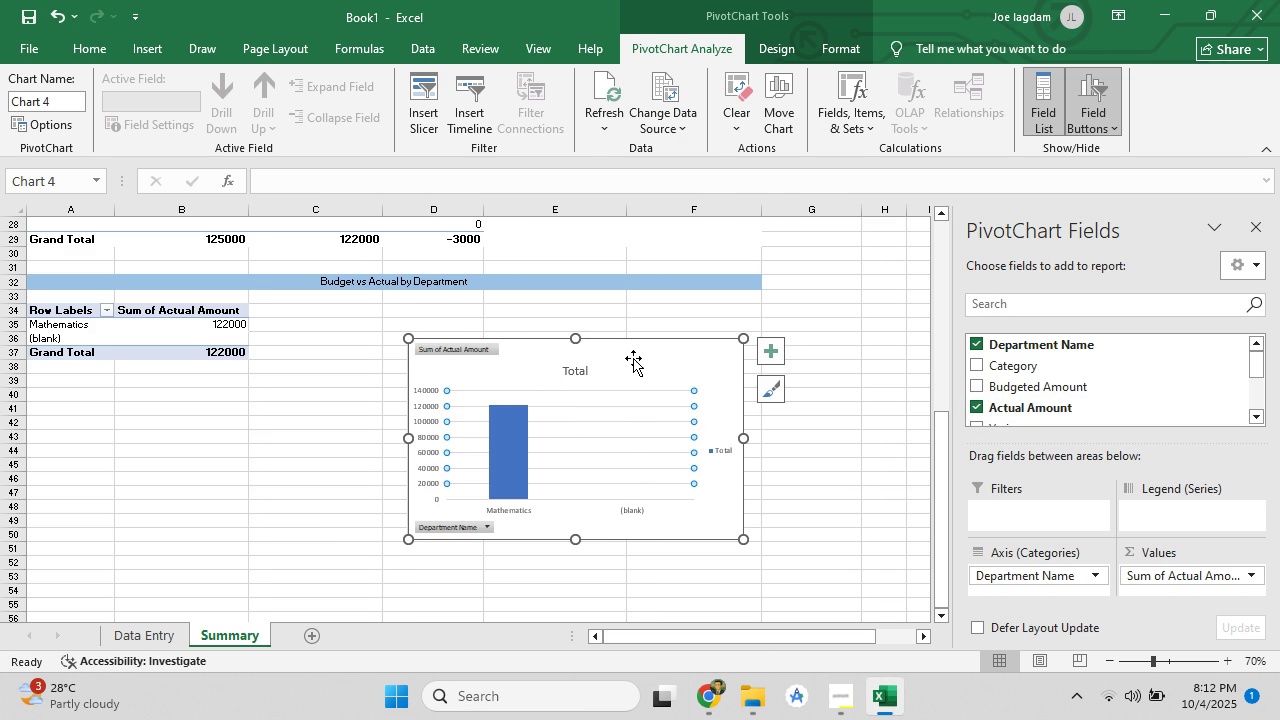 
left_click_drag(start_coordinate=[633, 361], to_coordinate=[493, 324])
 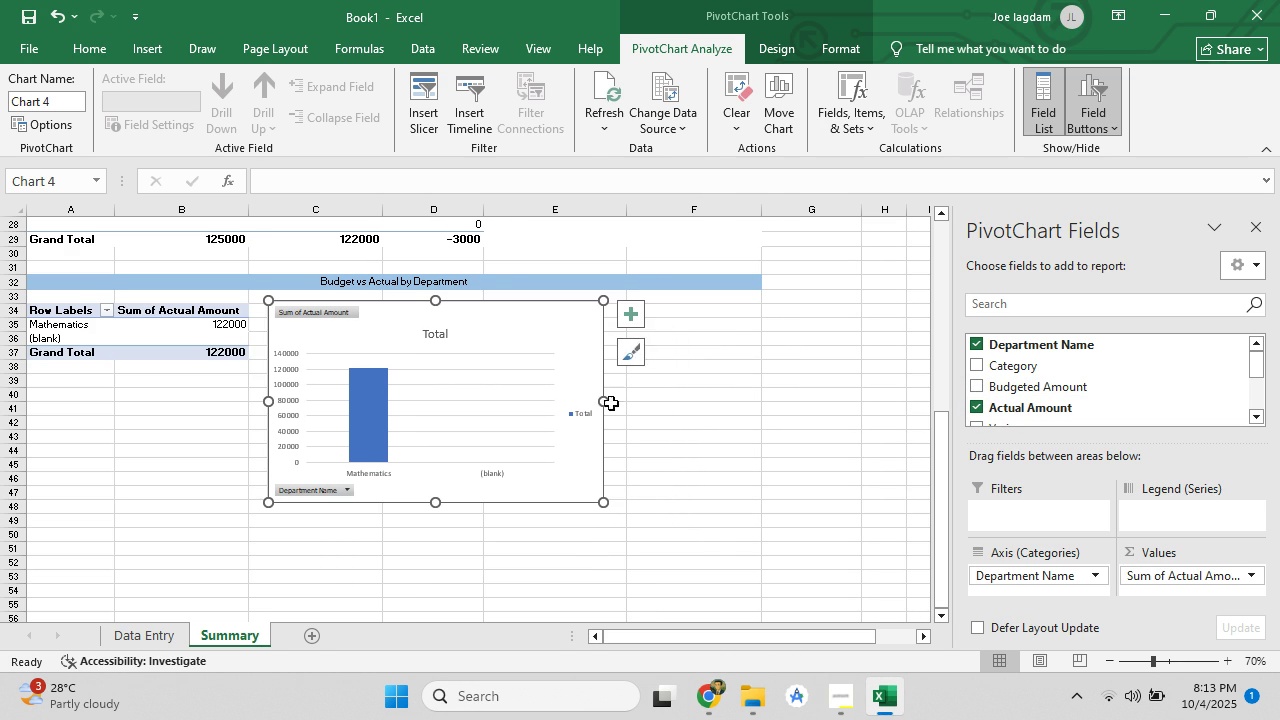 
left_click_drag(start_coordinate=[605, 403], to_coordinate=[628, 402])
 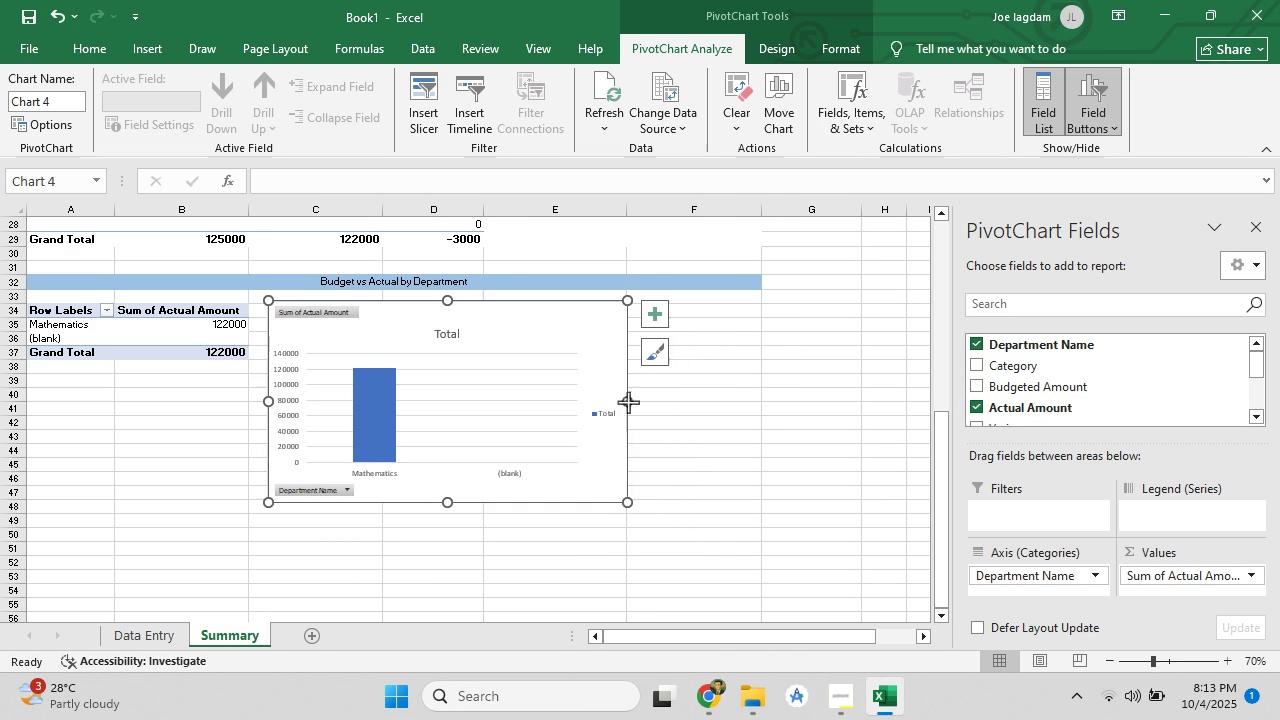 
left_click_drag(start_coordinate=[628, 402], to_coordinate=[760, 401])
 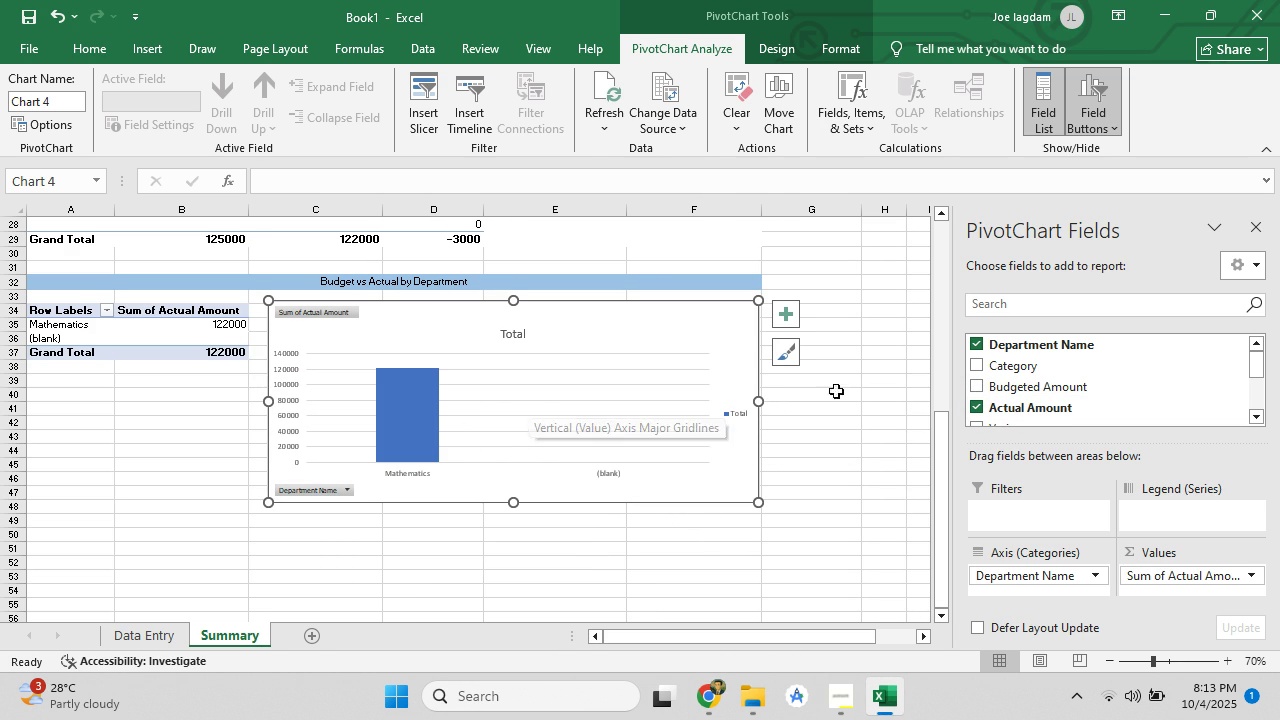 
wait(6.42)
 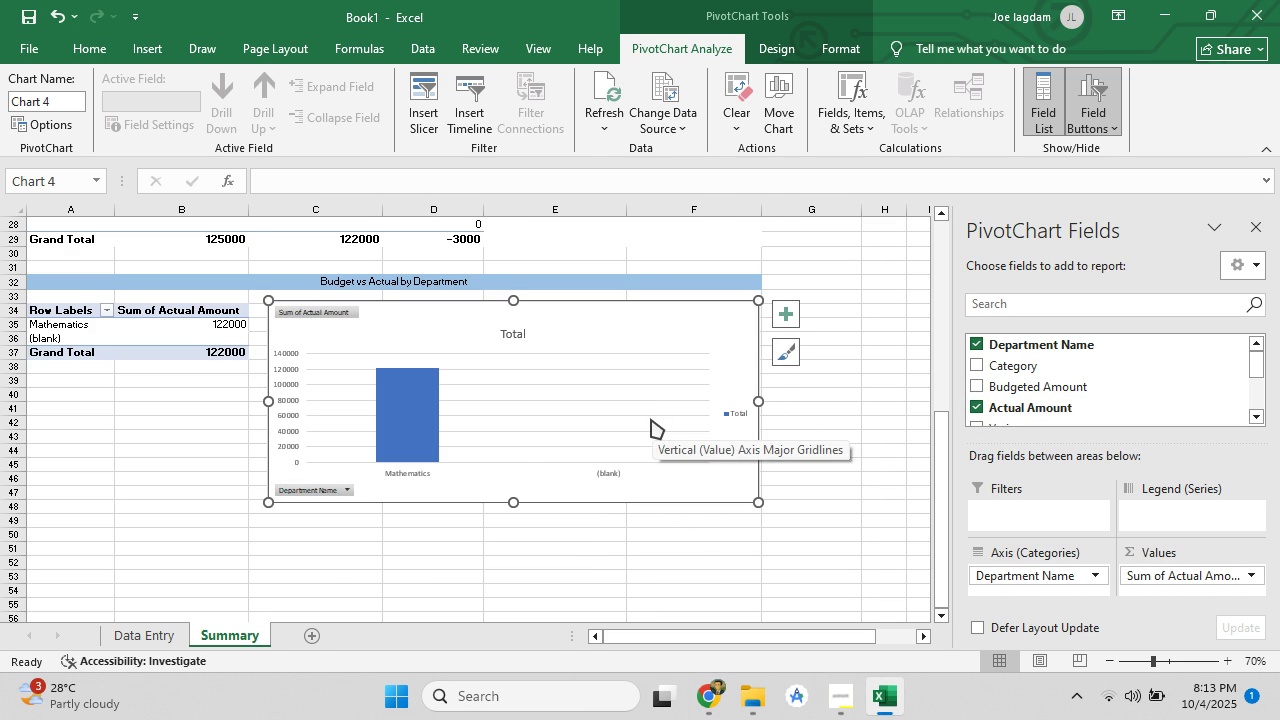 
scroll: coordinate [1168, 549], scroll_direction: down, amount: 3.0
 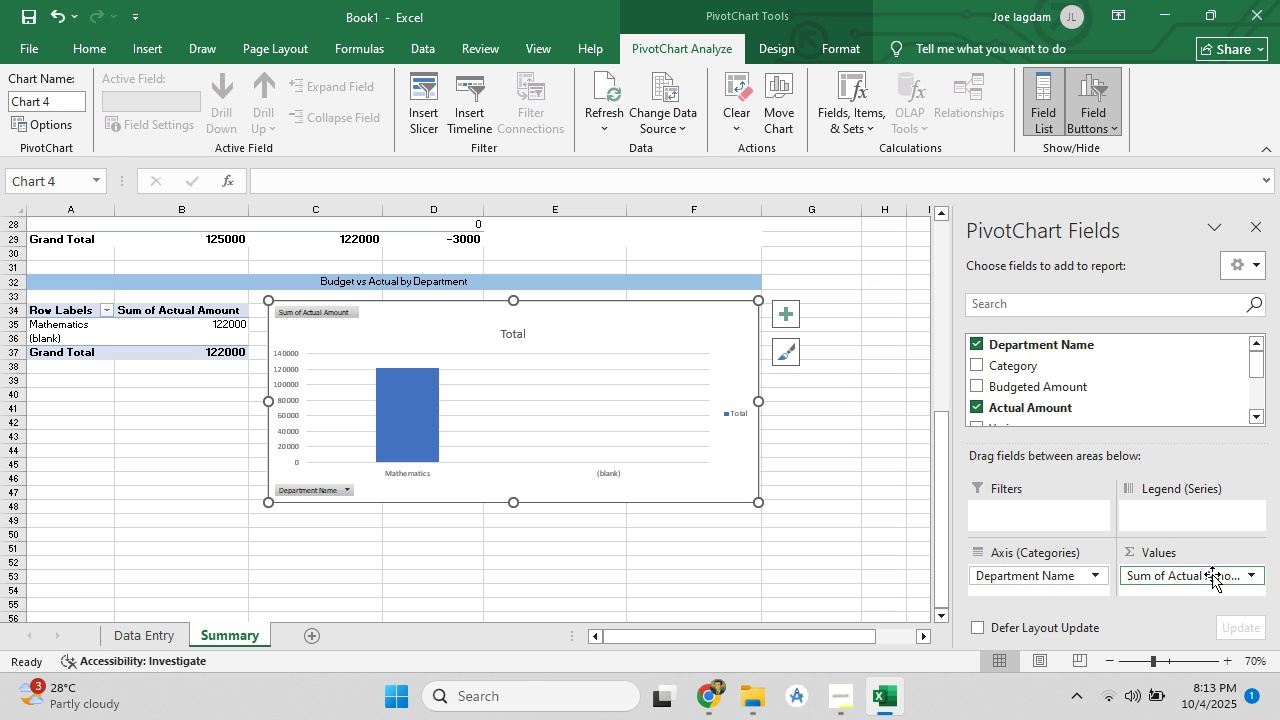 
mouse_move([1191, 570])
 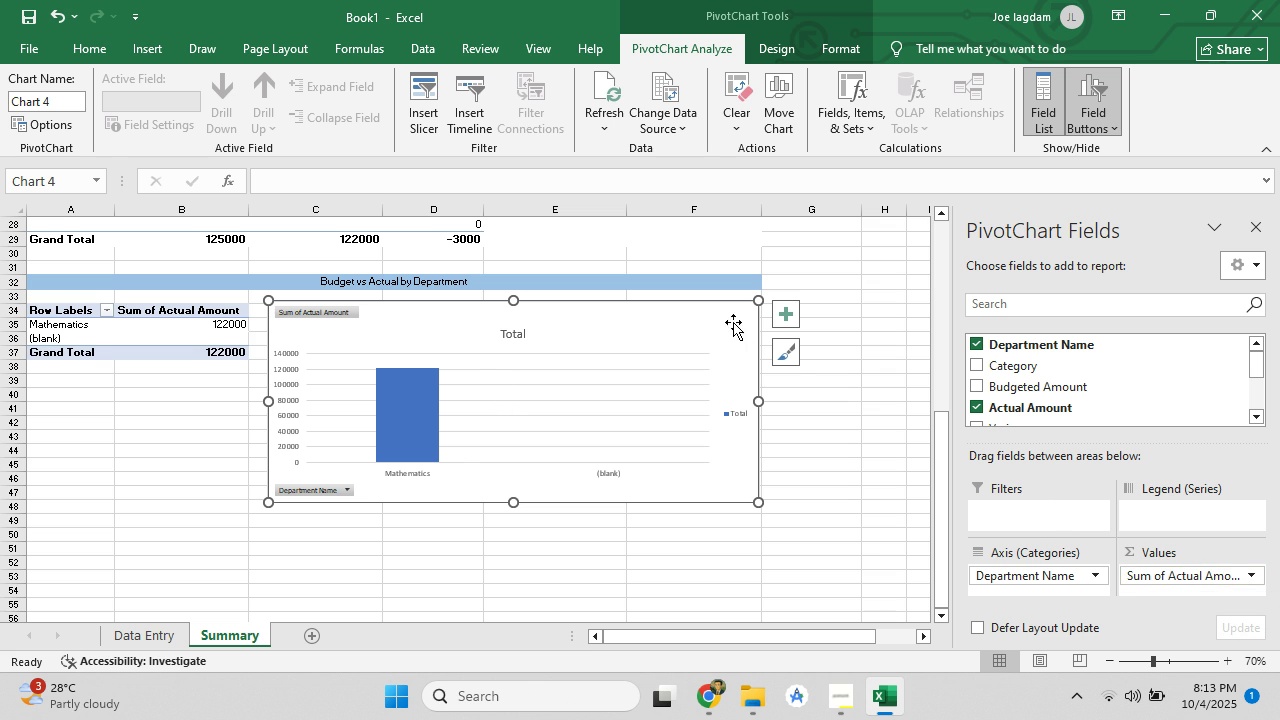 
left_click([787, 354])
 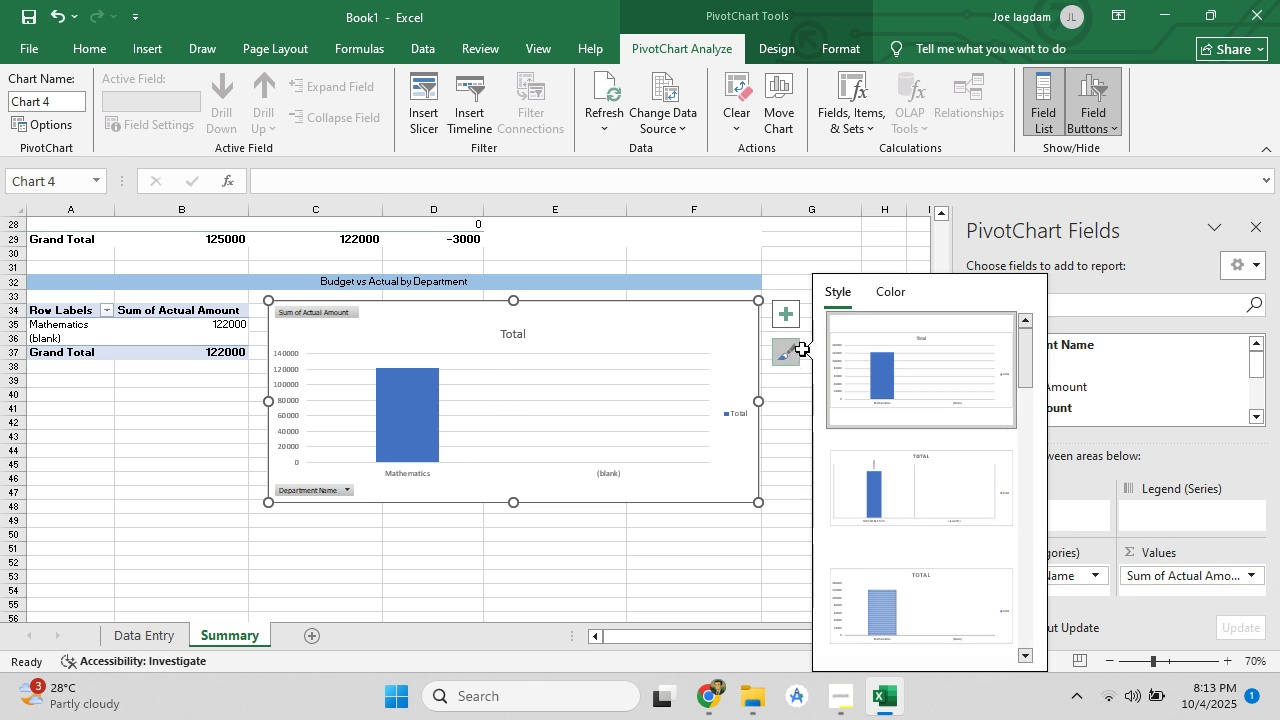 
scroll: coordinate [880, 498], scroll_direction: down, amount: 5.0
 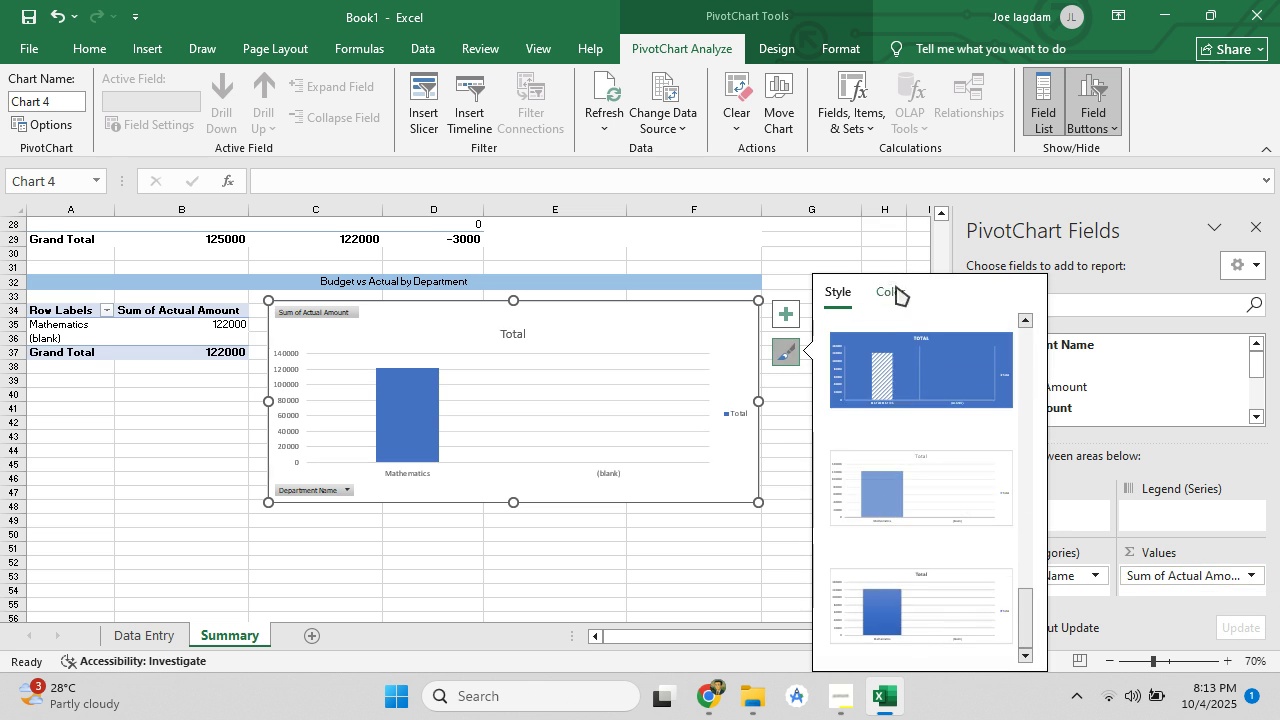 
left_click([896, 286])
 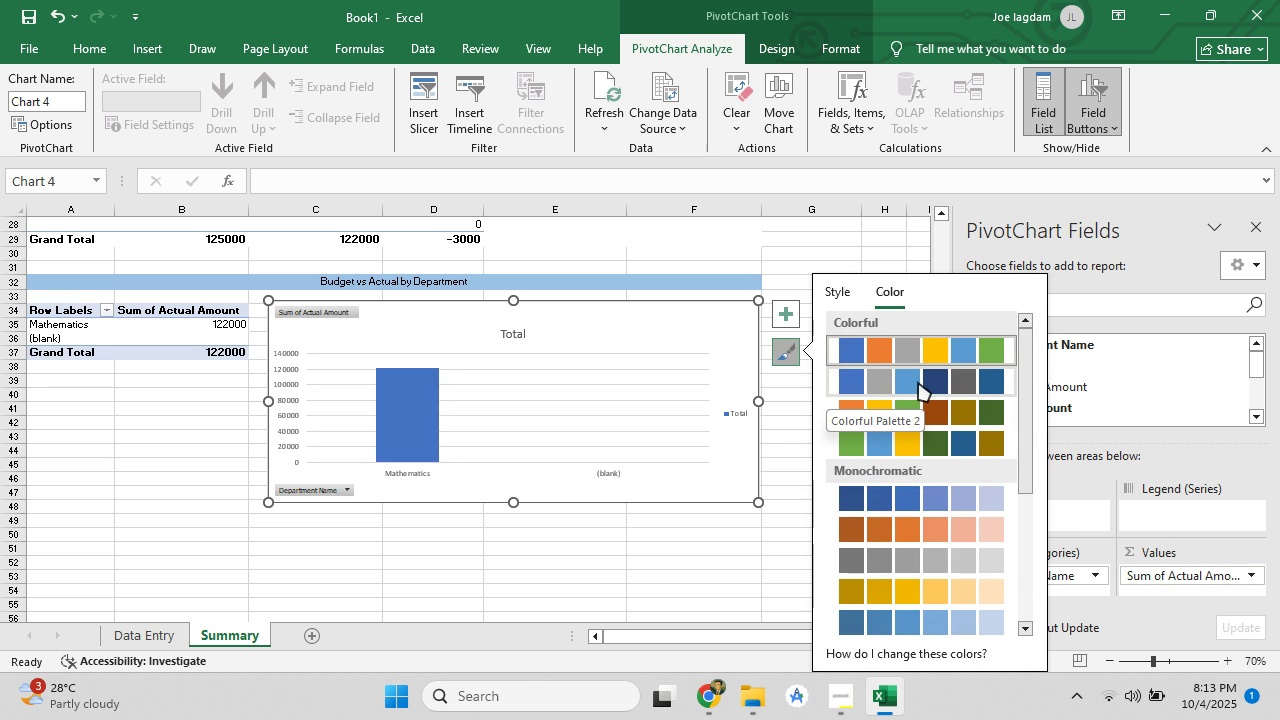 
wait(10.99)
 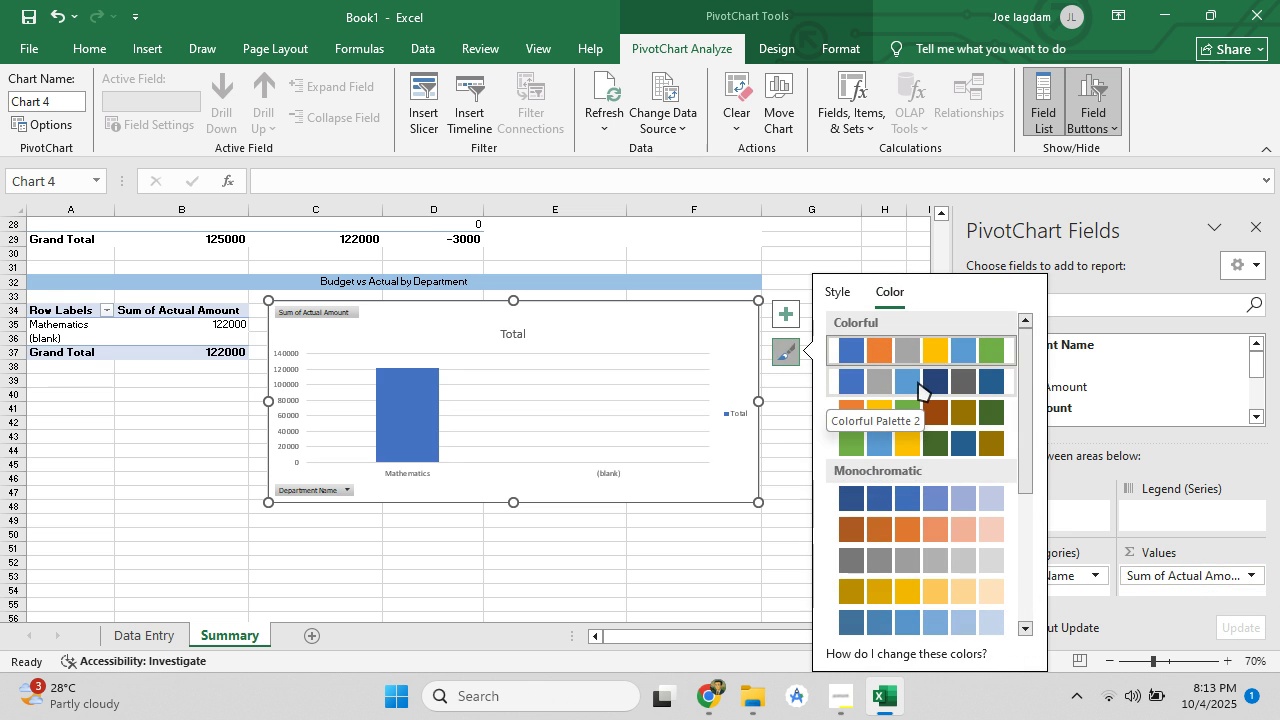 
left_click([878, 352])
 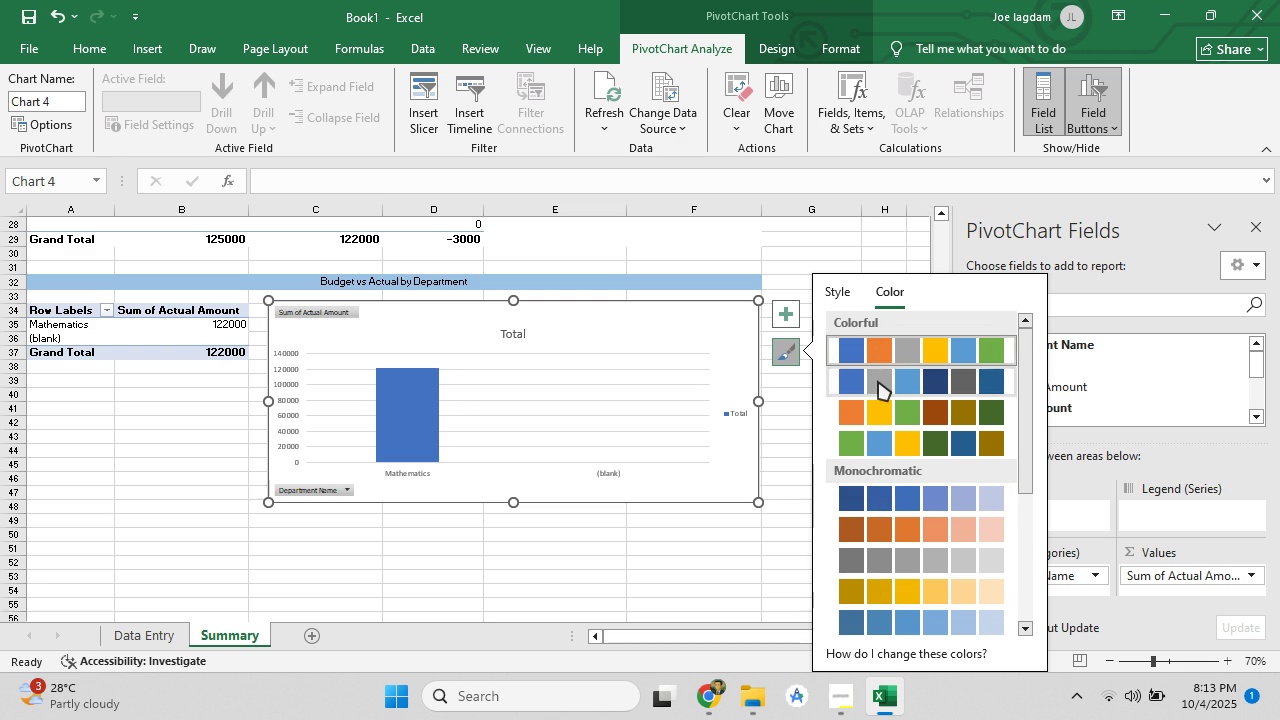 
left_click([878, 381])
 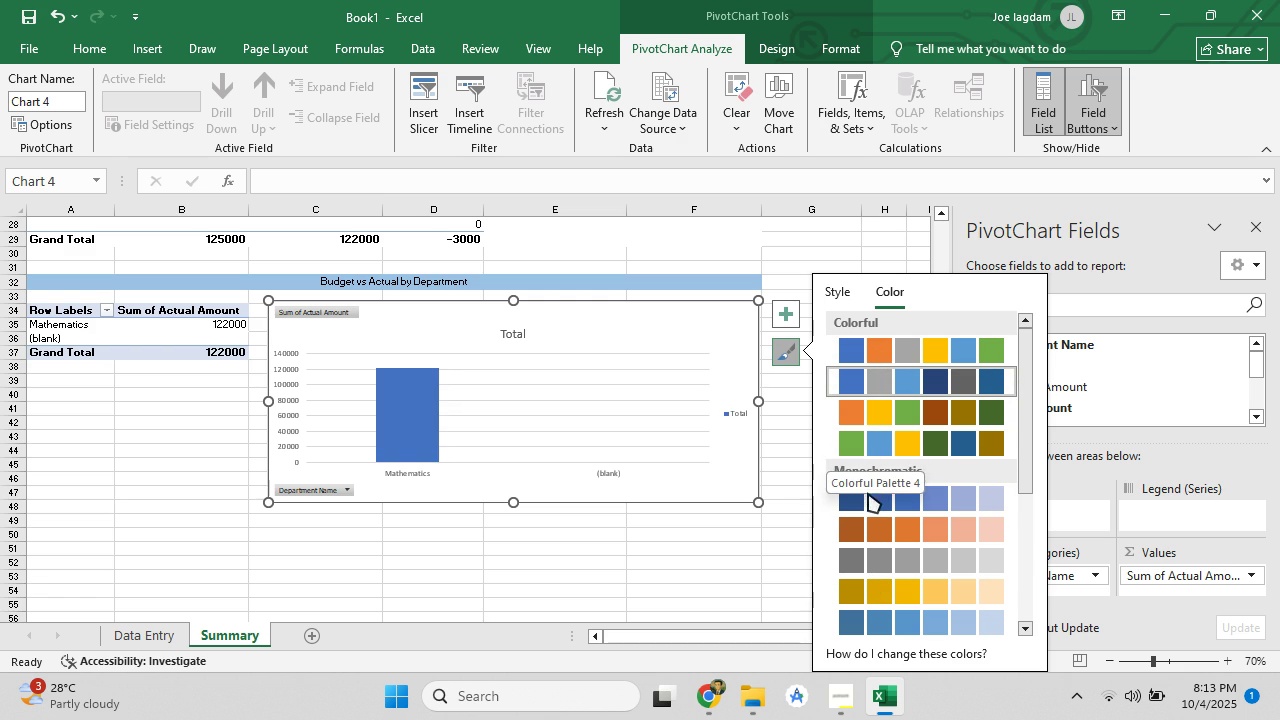 
left_click([865, 414])
 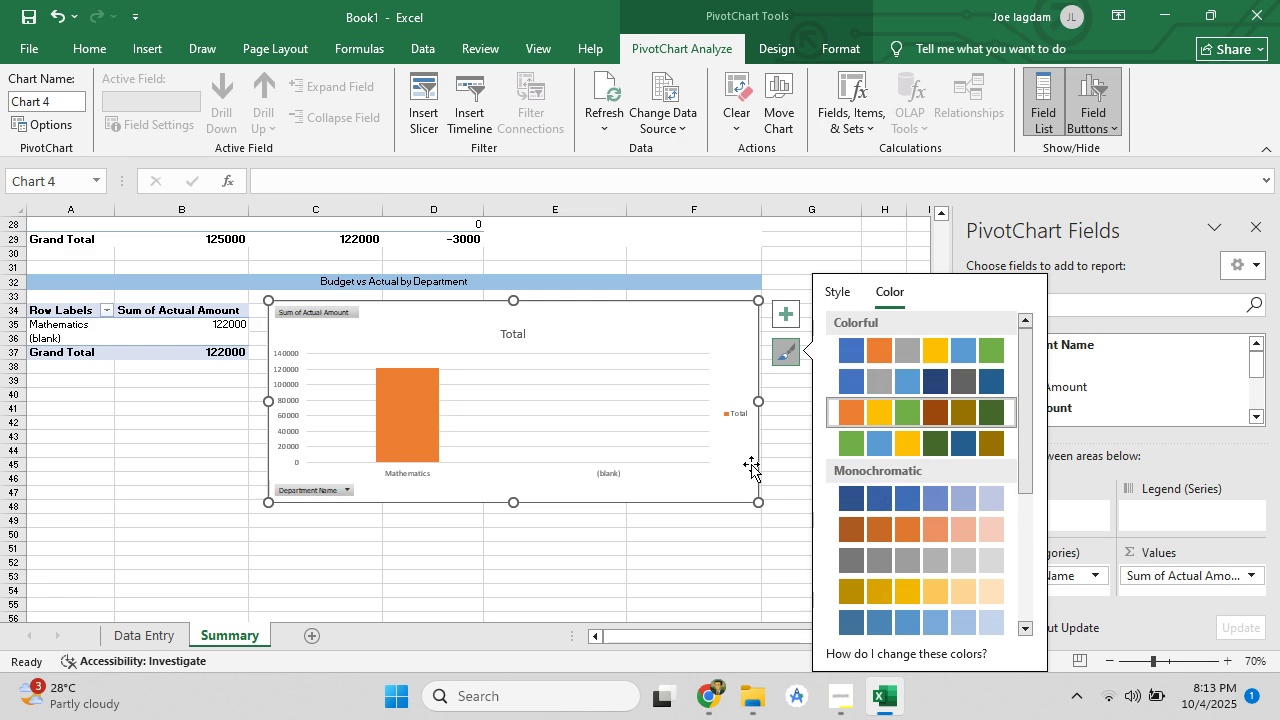 
left_click([751, 464])
 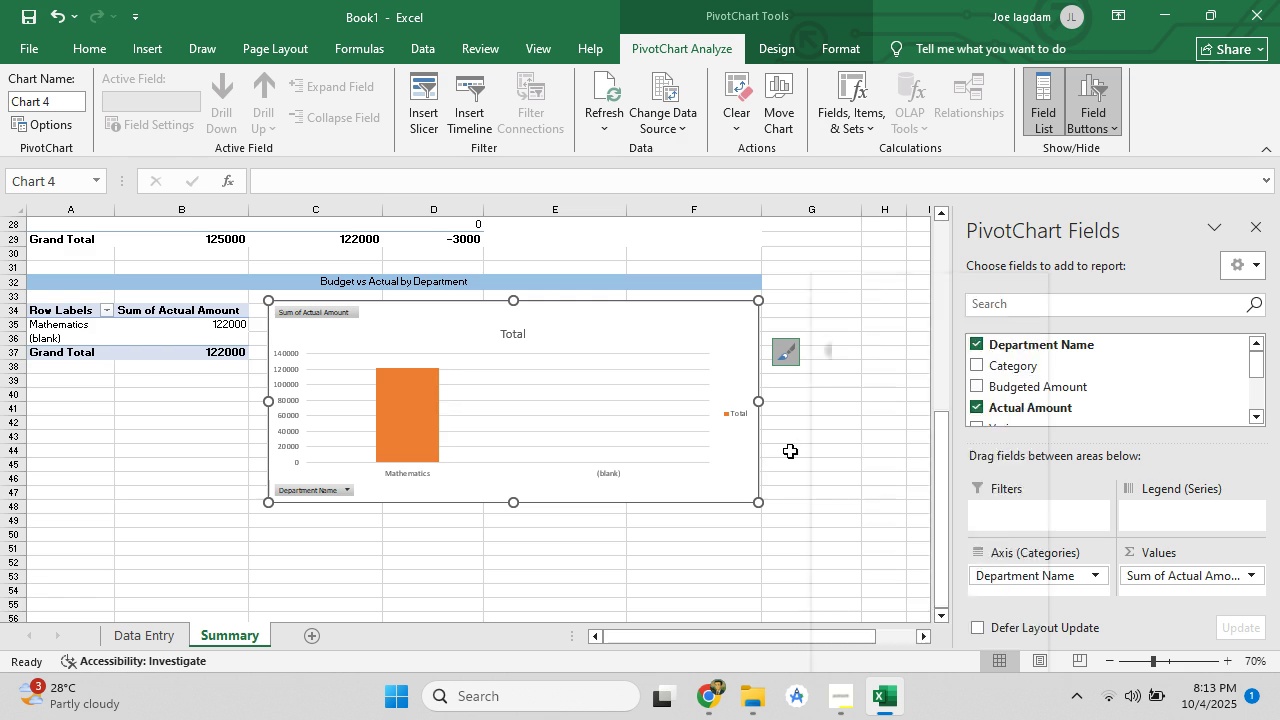 
left_click([790, 451])
 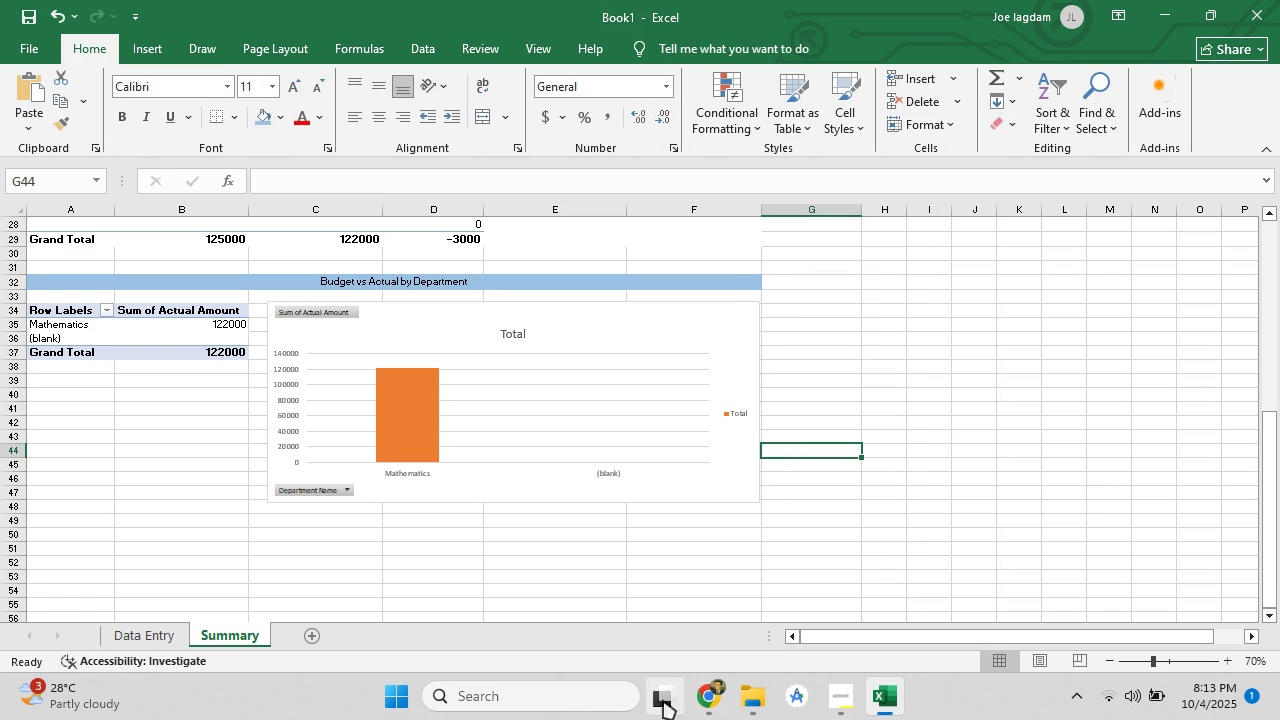 
left_click([712, 699])
 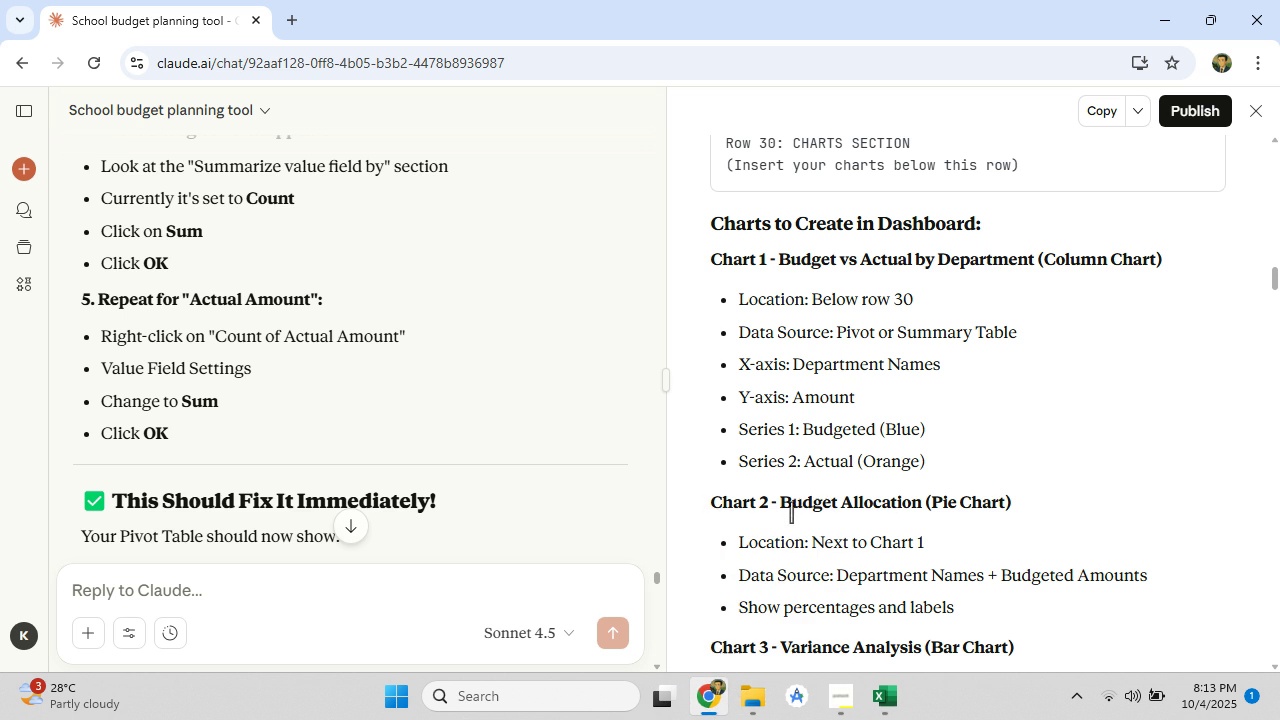 
wait(7.45)
 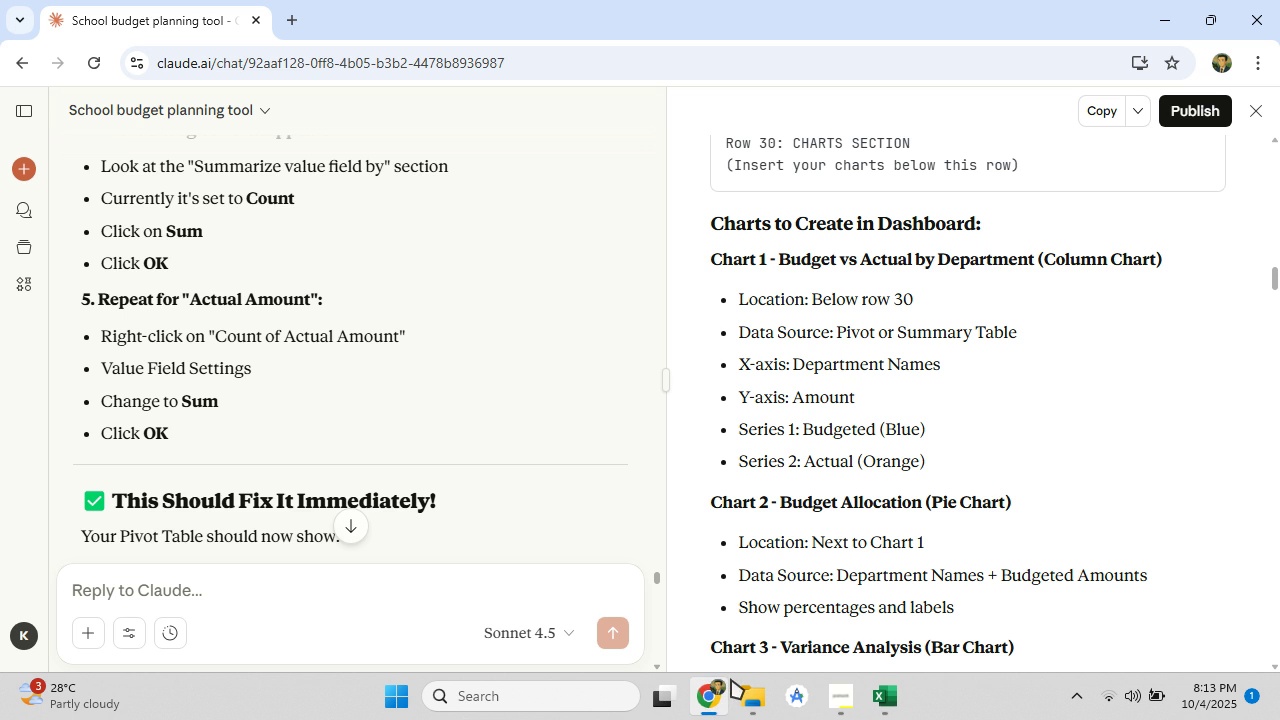 
left_click([761, 700])
 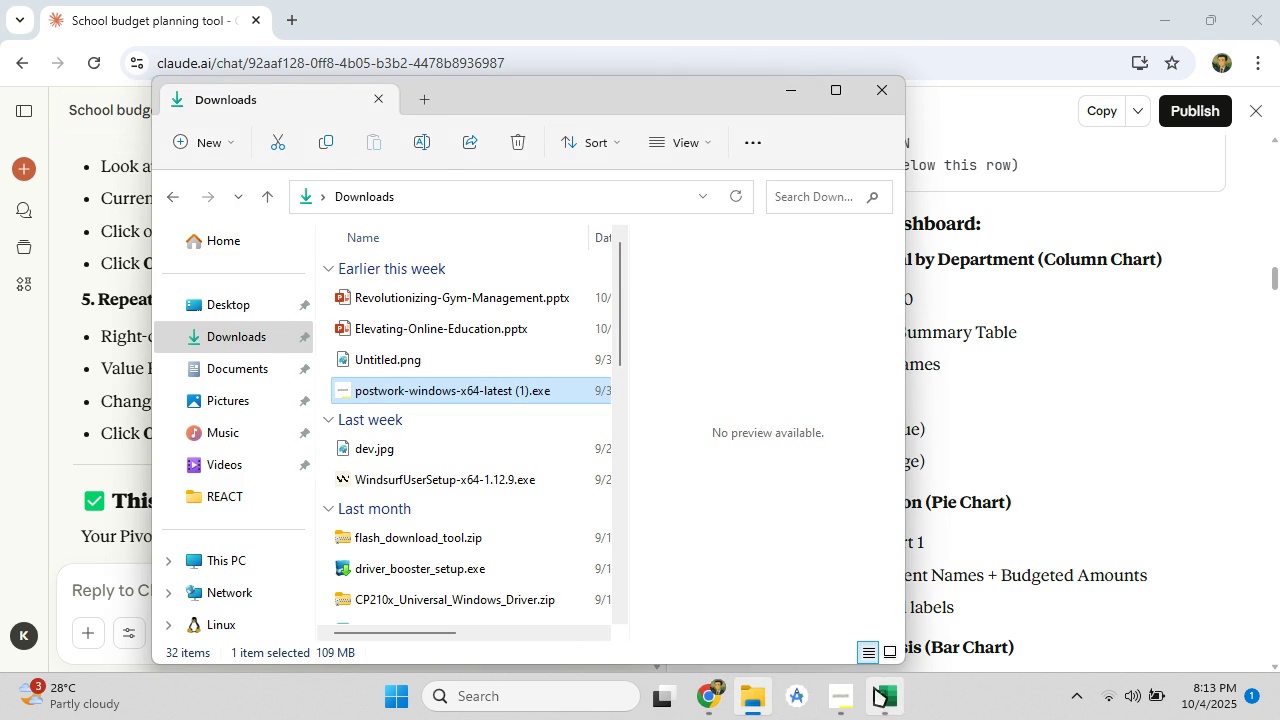 
left_click([874, 687])
 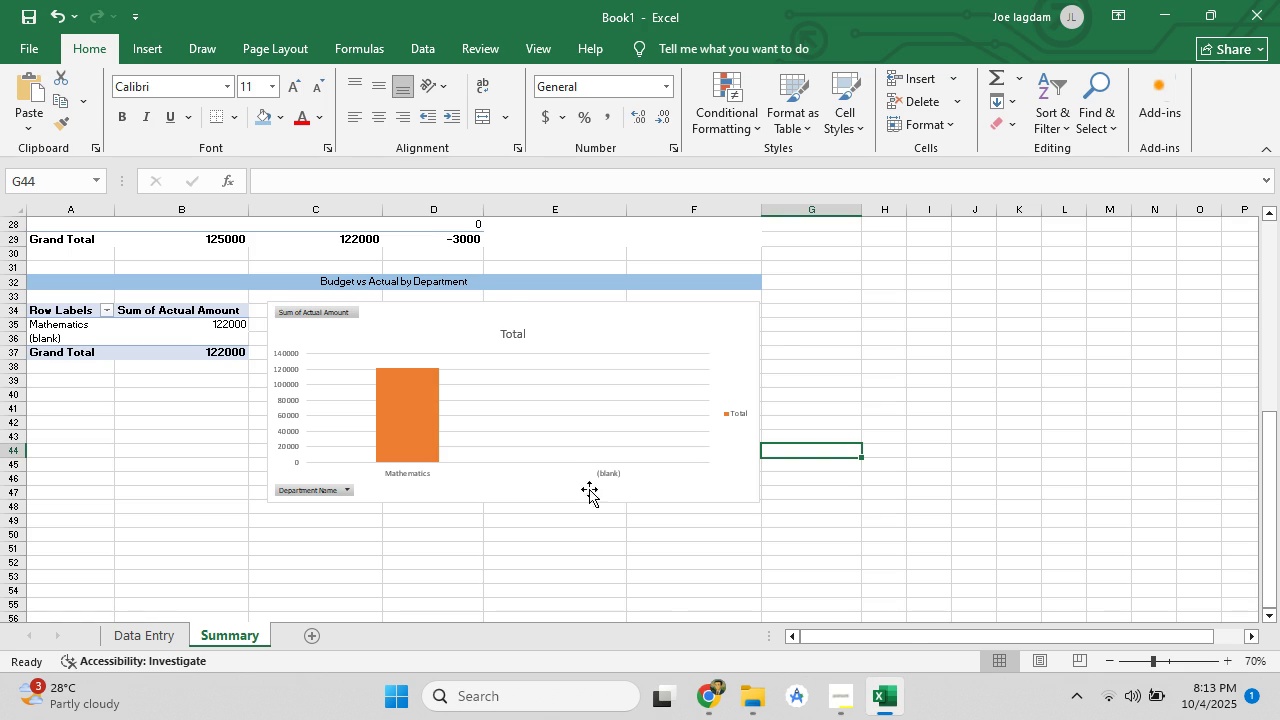 
left_click([587, 474])
 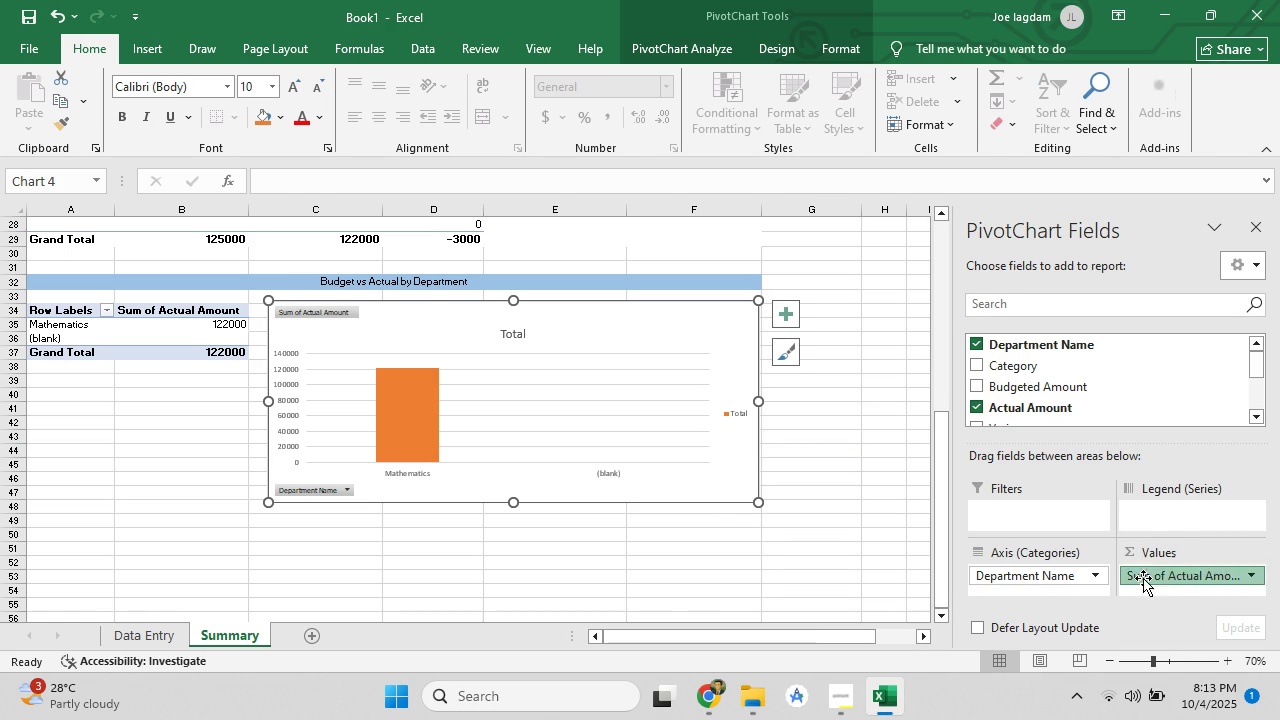 
left_click_drag(start_coordinate=[1143, 578], to_coordinate=[1141, 503])
 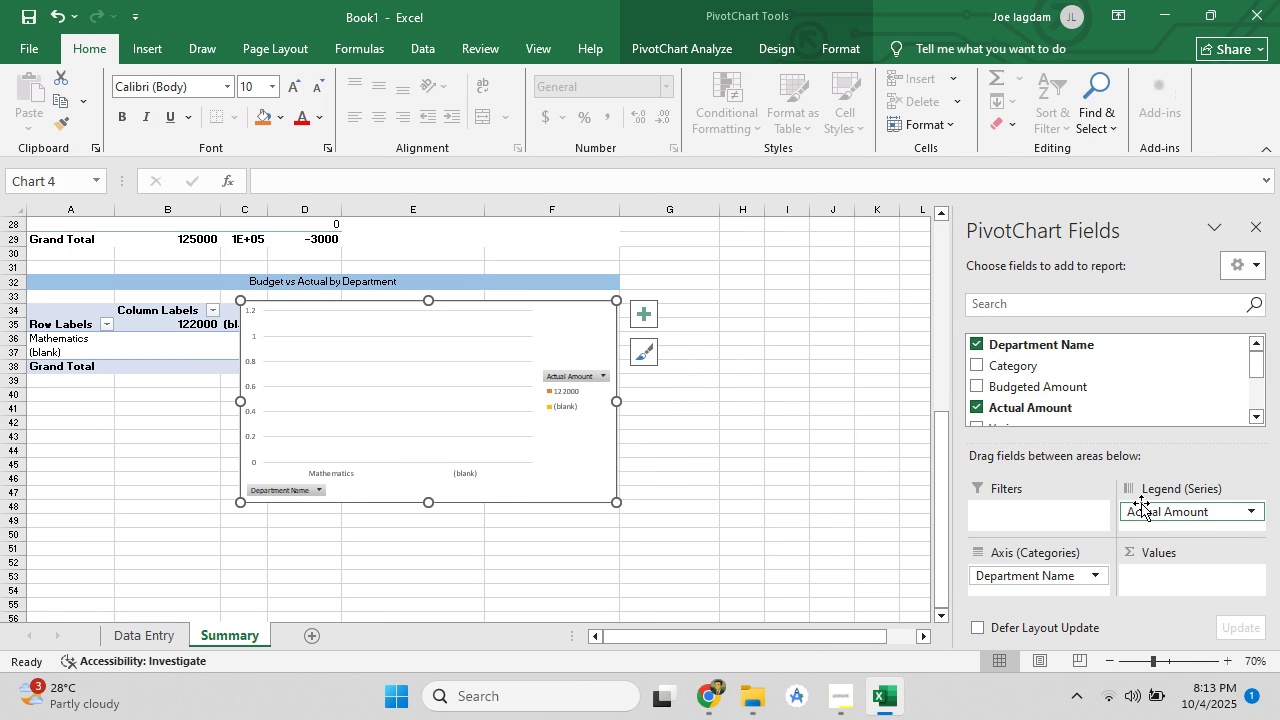 
left_click_drag(start_coordinate=[1199, 507], to_coordinate=[1195, 580])
 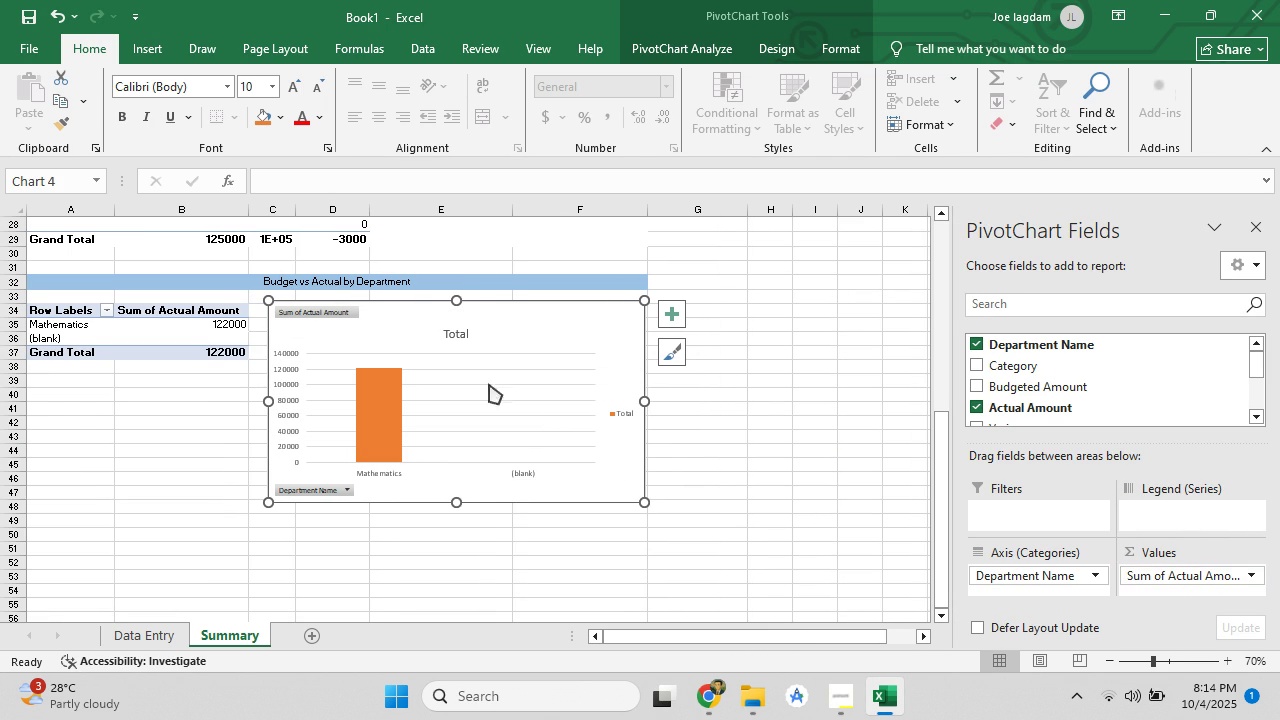 
left_click([156, 319])
 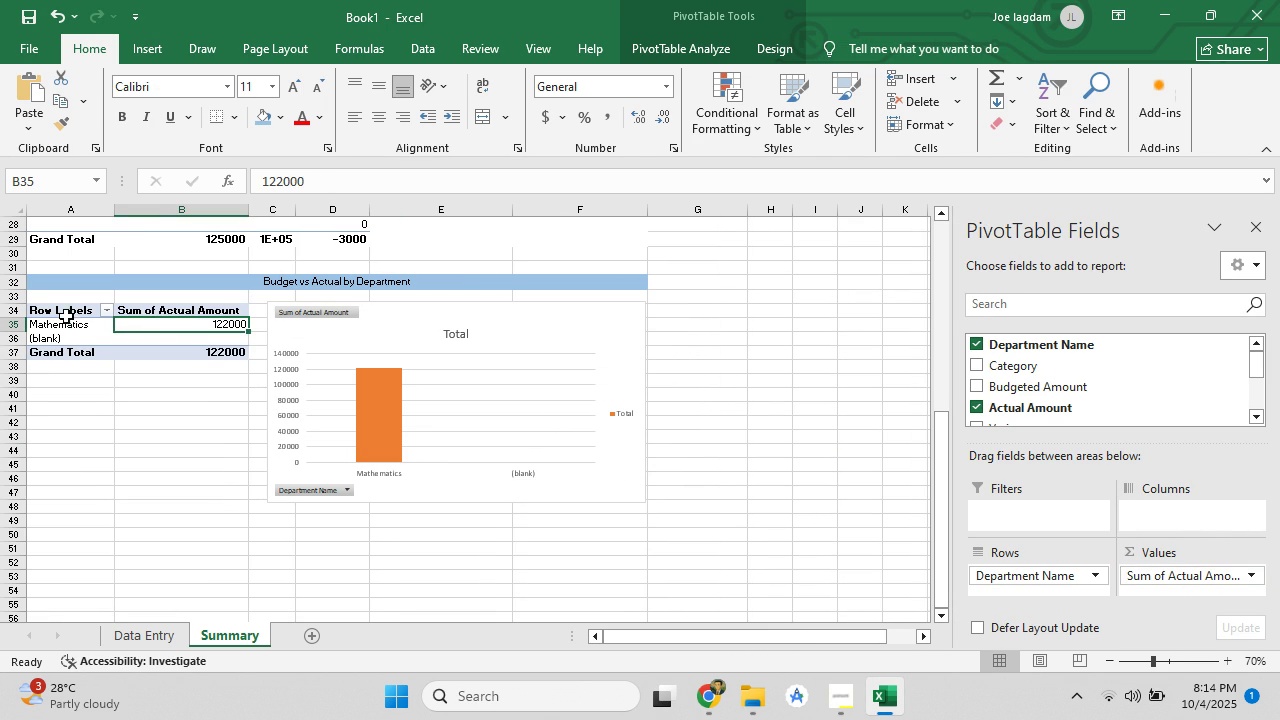 
left_click([66, 316])
 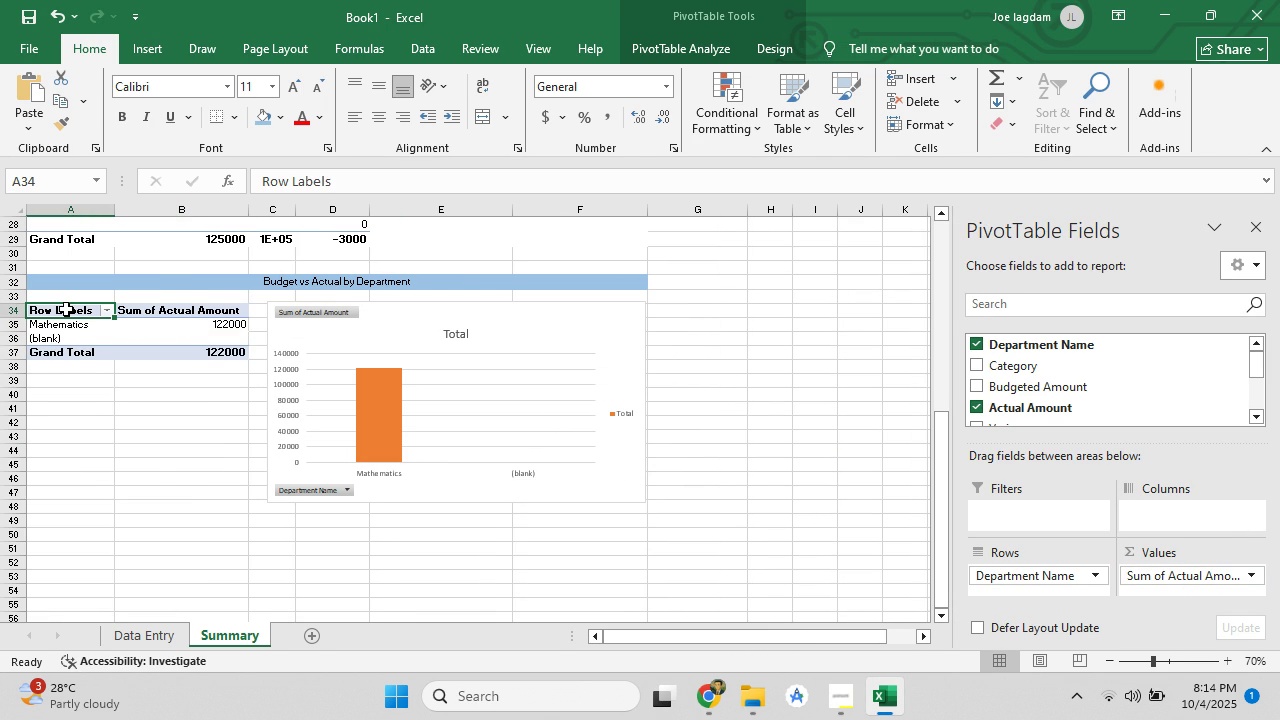 
right_click([66, 309])
 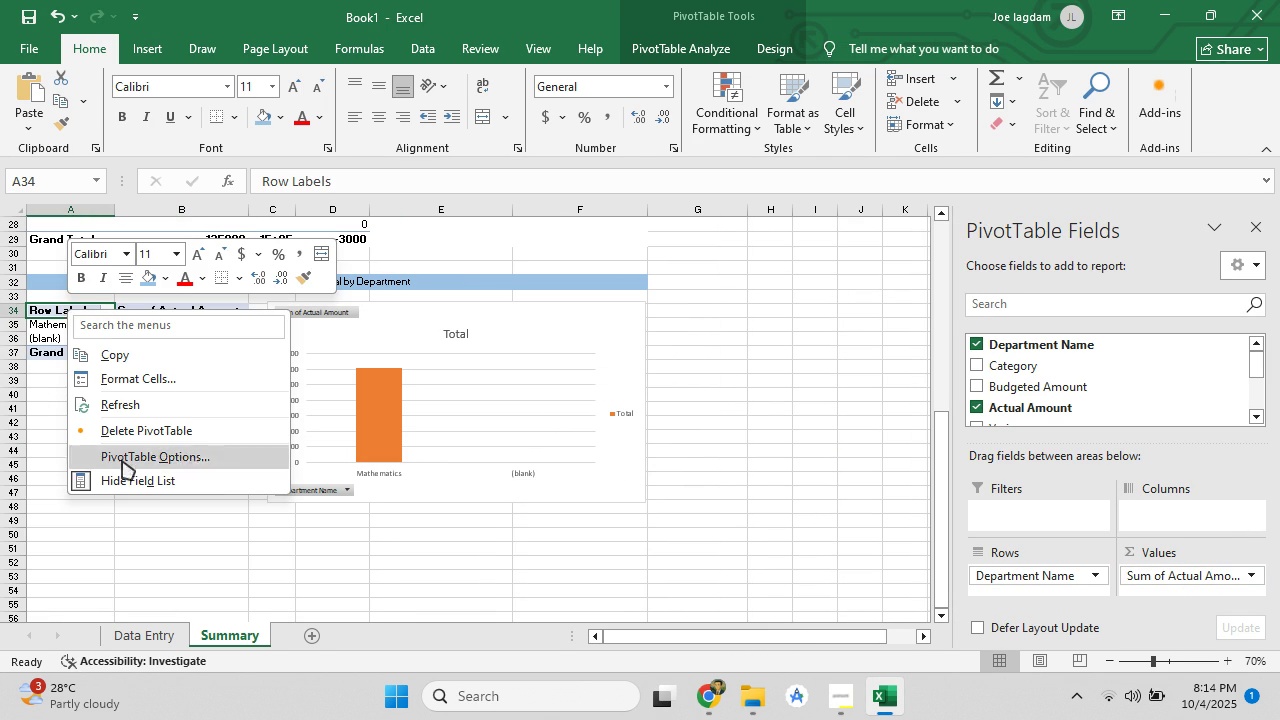 
left_click([309, 567])
 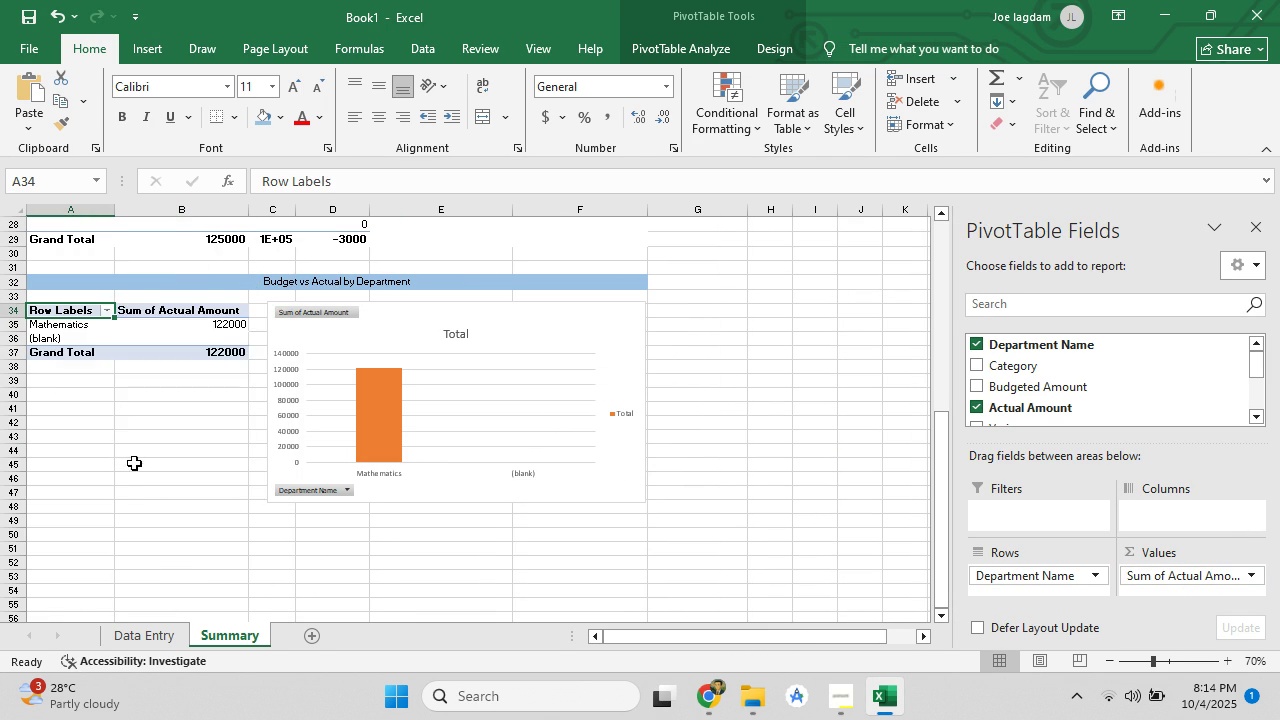 
scroll: coordinate [121, 430], scroll_direction: up, amount: 2.0
 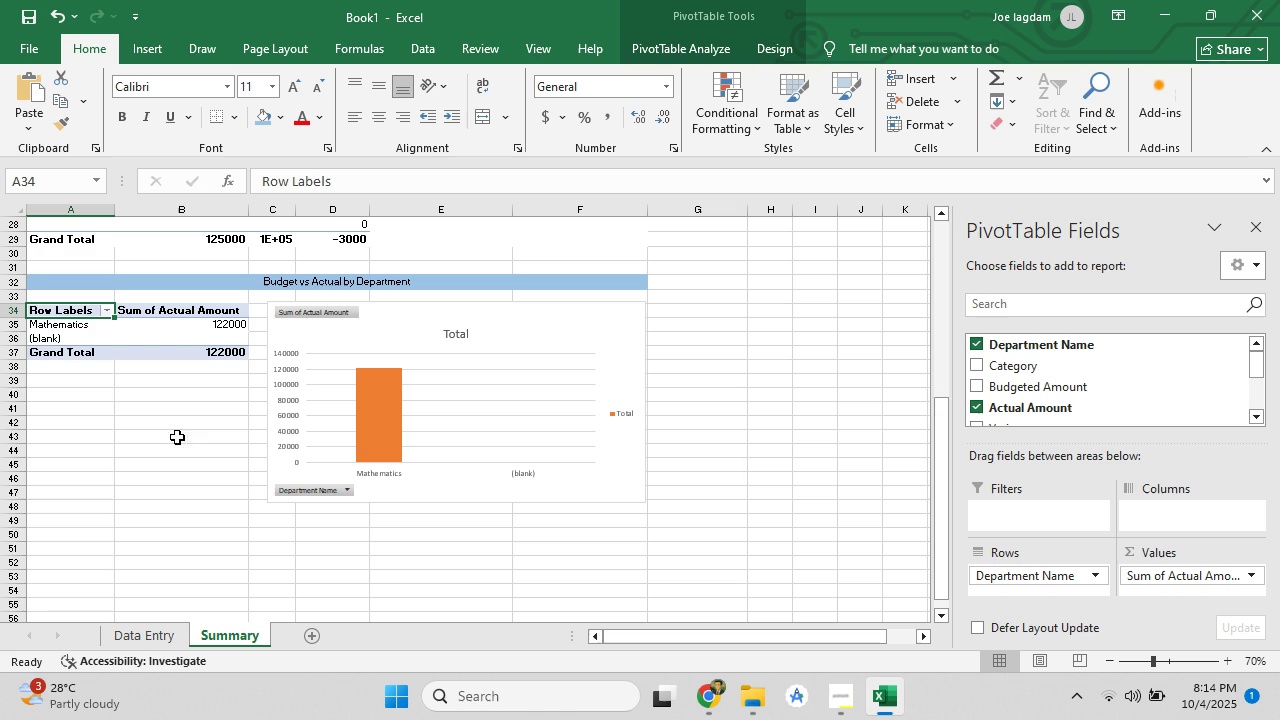 
scroll: coordinate [1105, 475], scroll_direction: down, amount: 5.0
 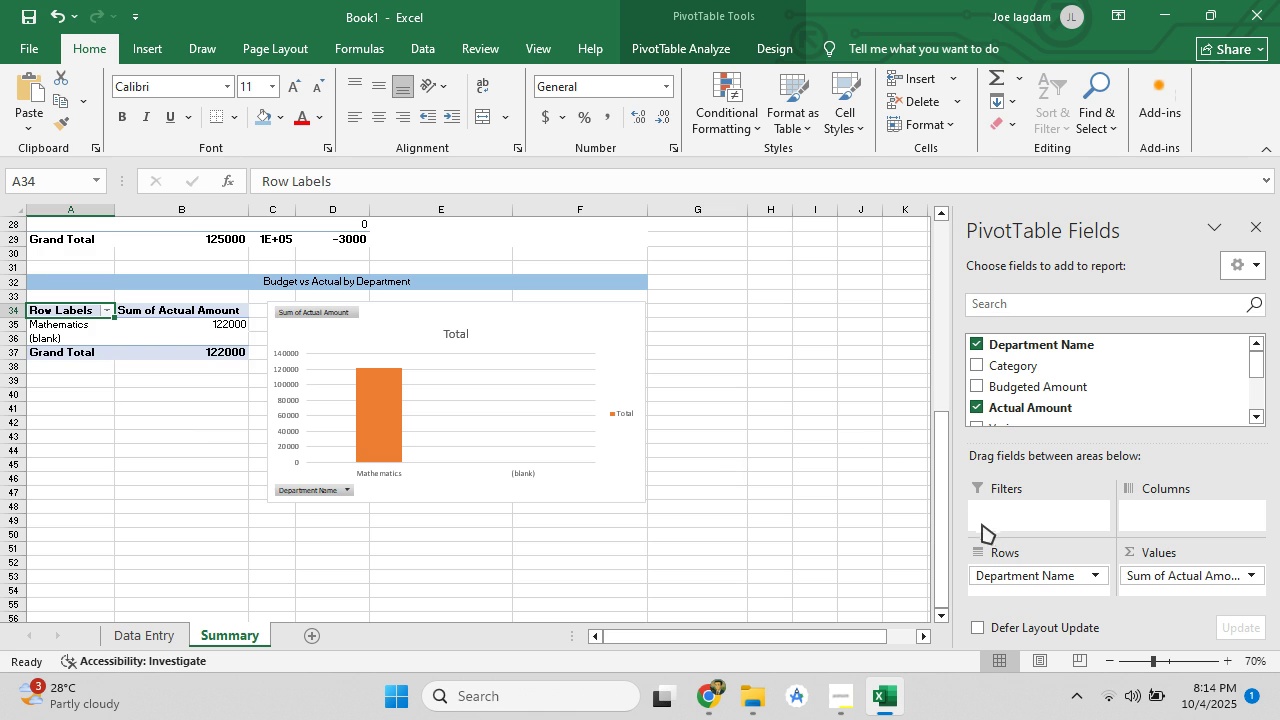 
left_click([992, 517])
 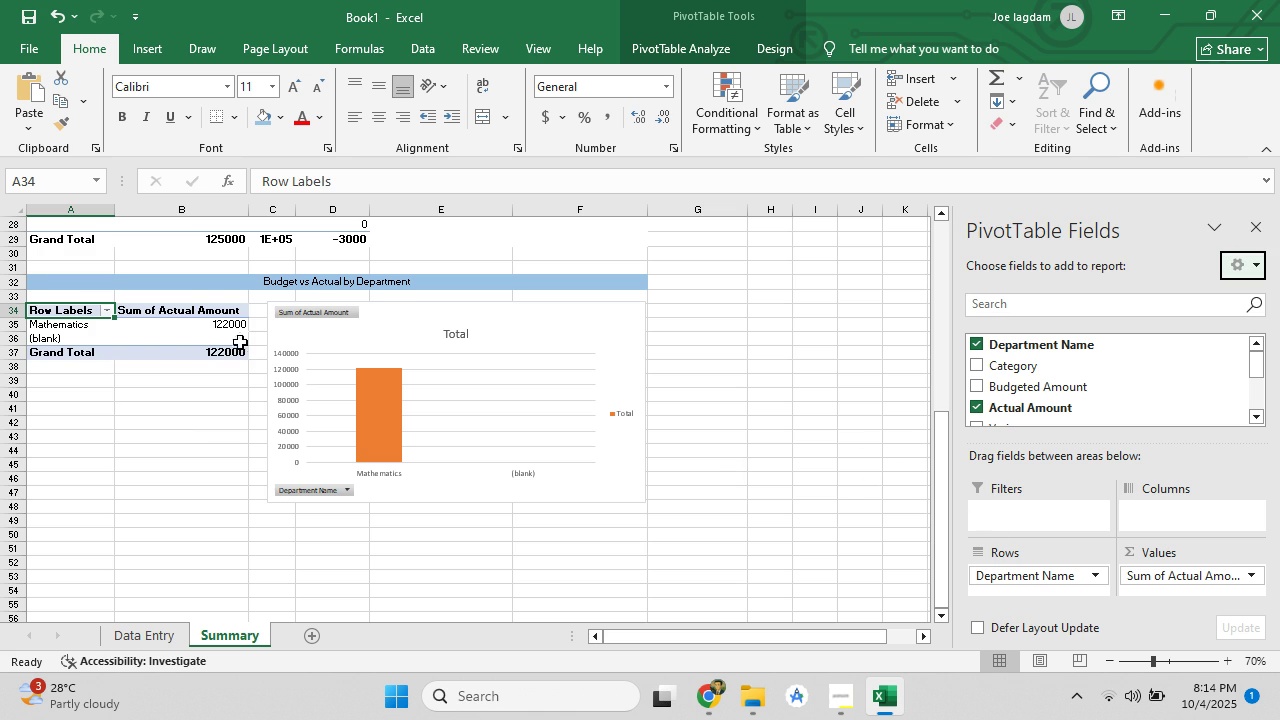 
scroll: coordinate [174, 383], scroll_direction: up, amount: 4.0
 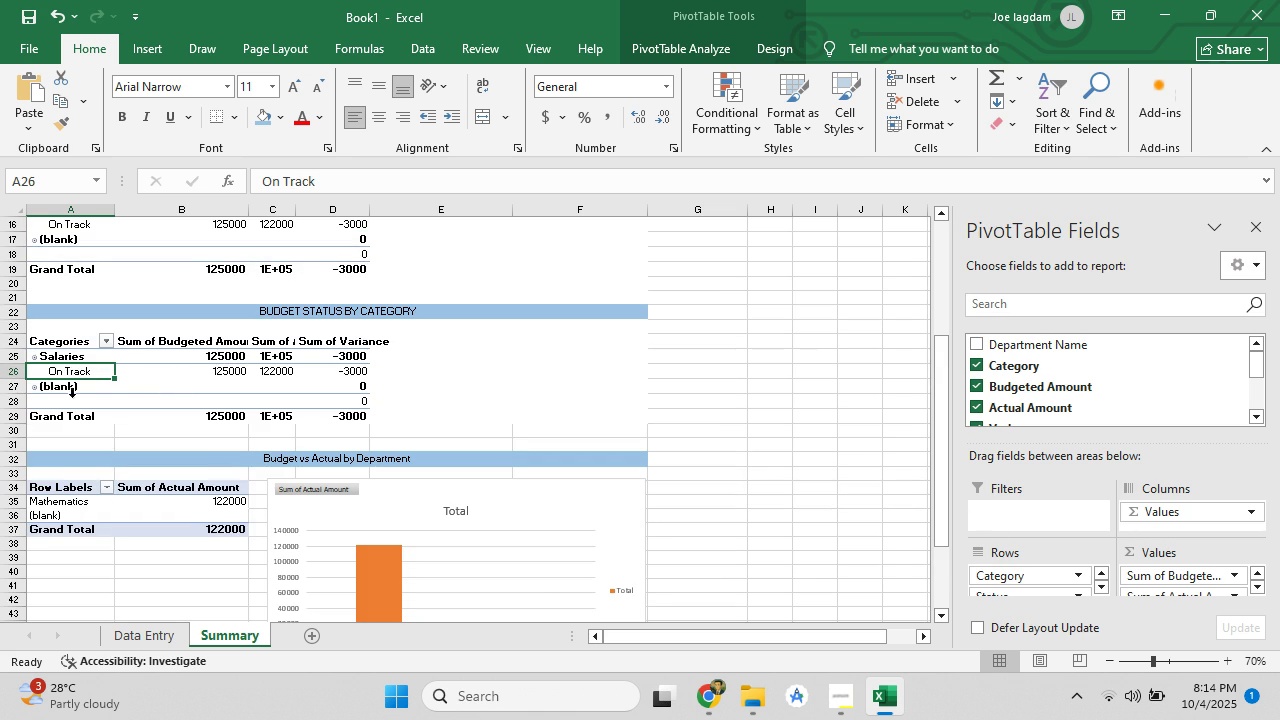 
left_click([84, 384])
 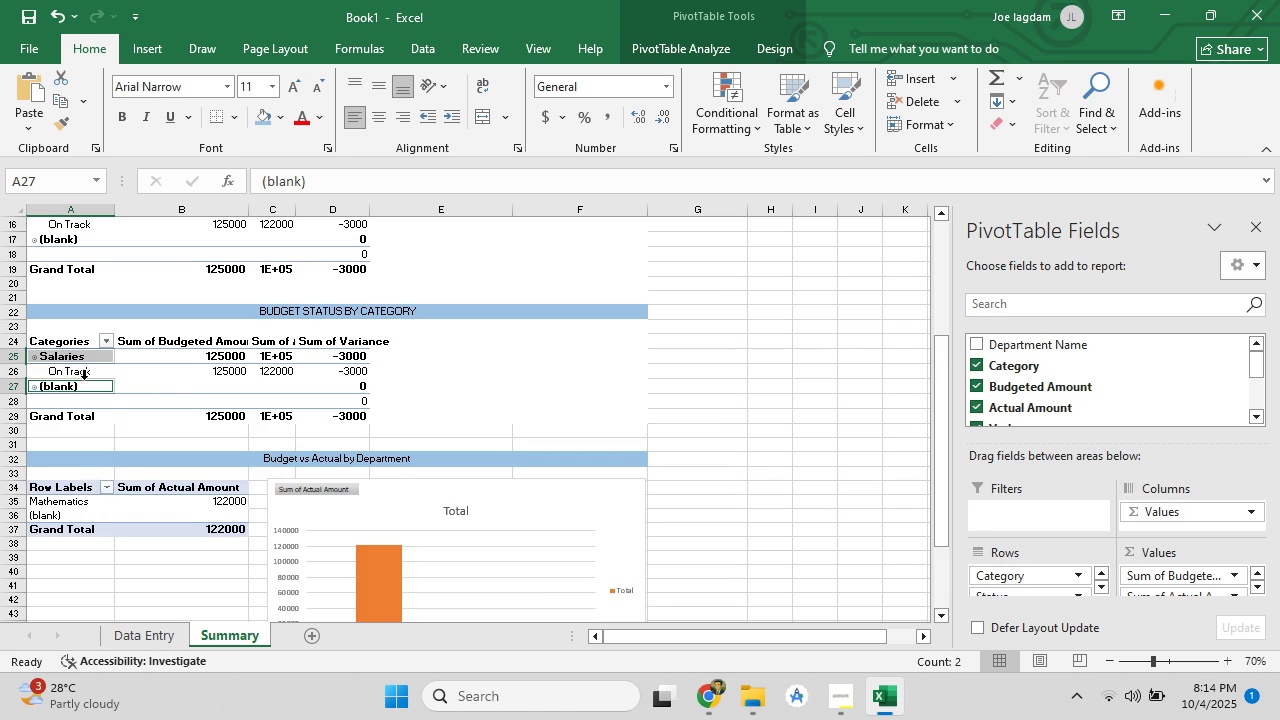 
scroll: coordinate [82, 376], scroll_direction: up, amount: 2.0
 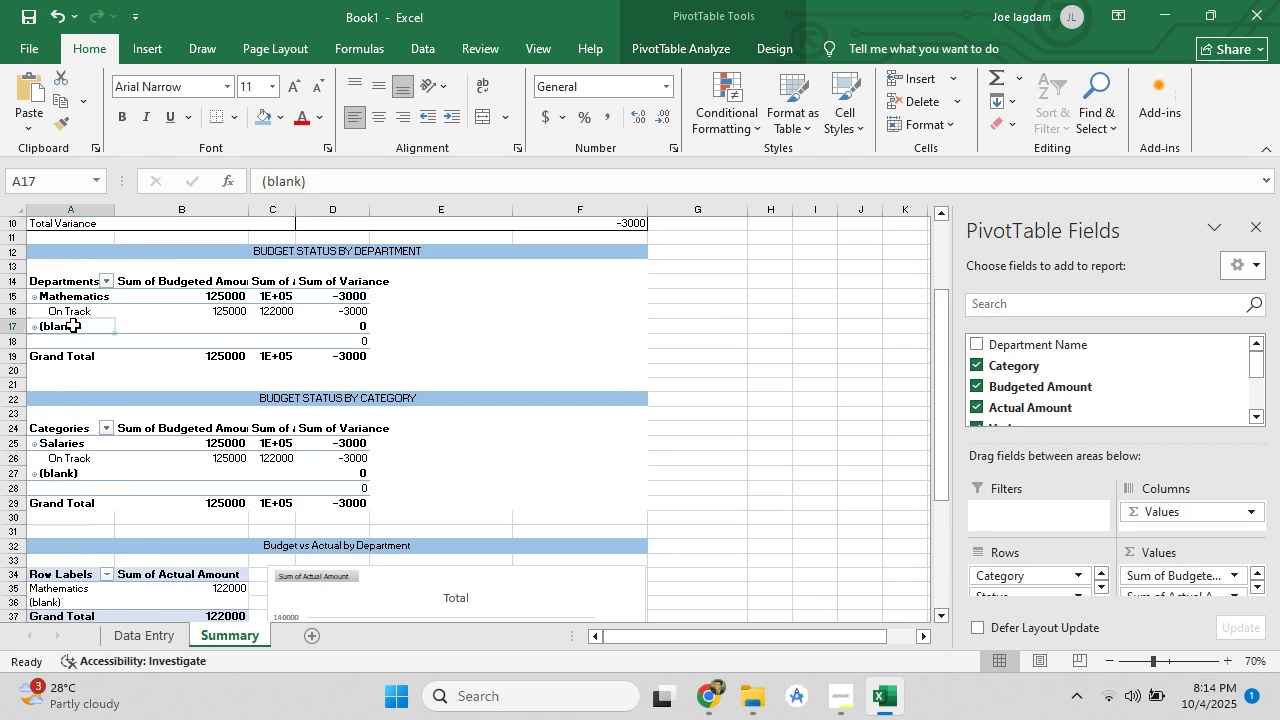 
left_click([73, 325])
 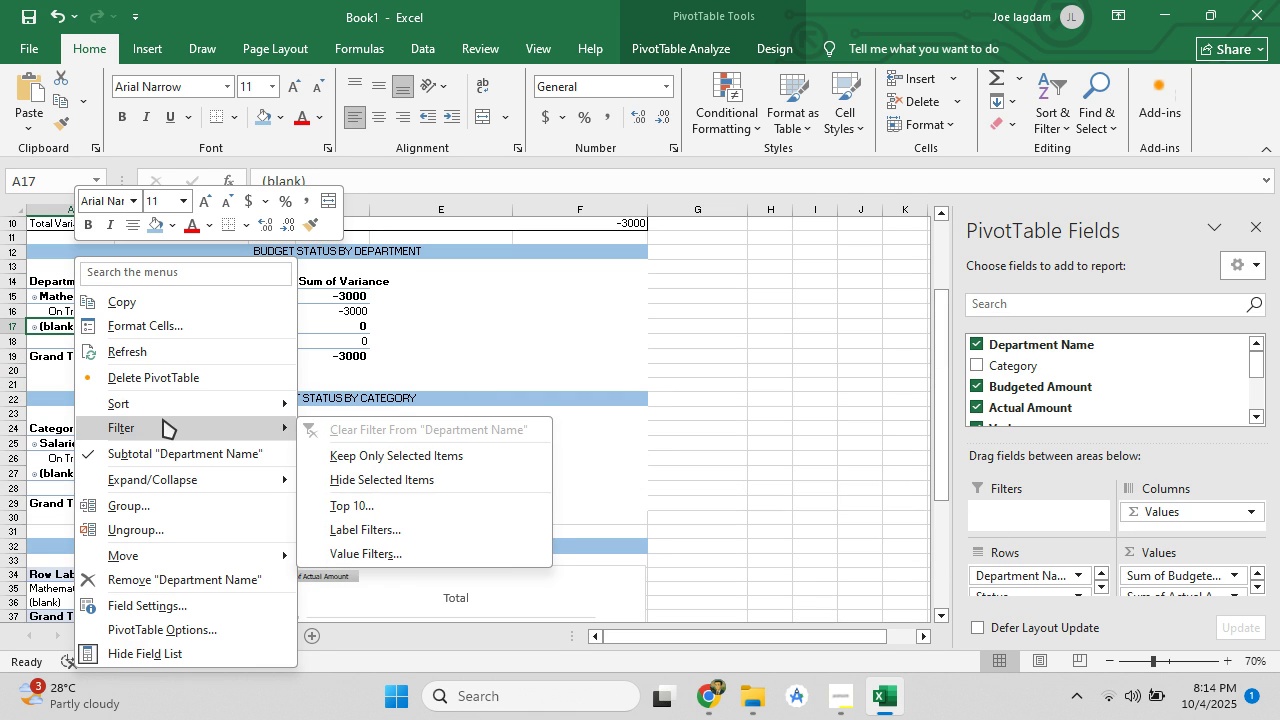 
wait(7.97)
 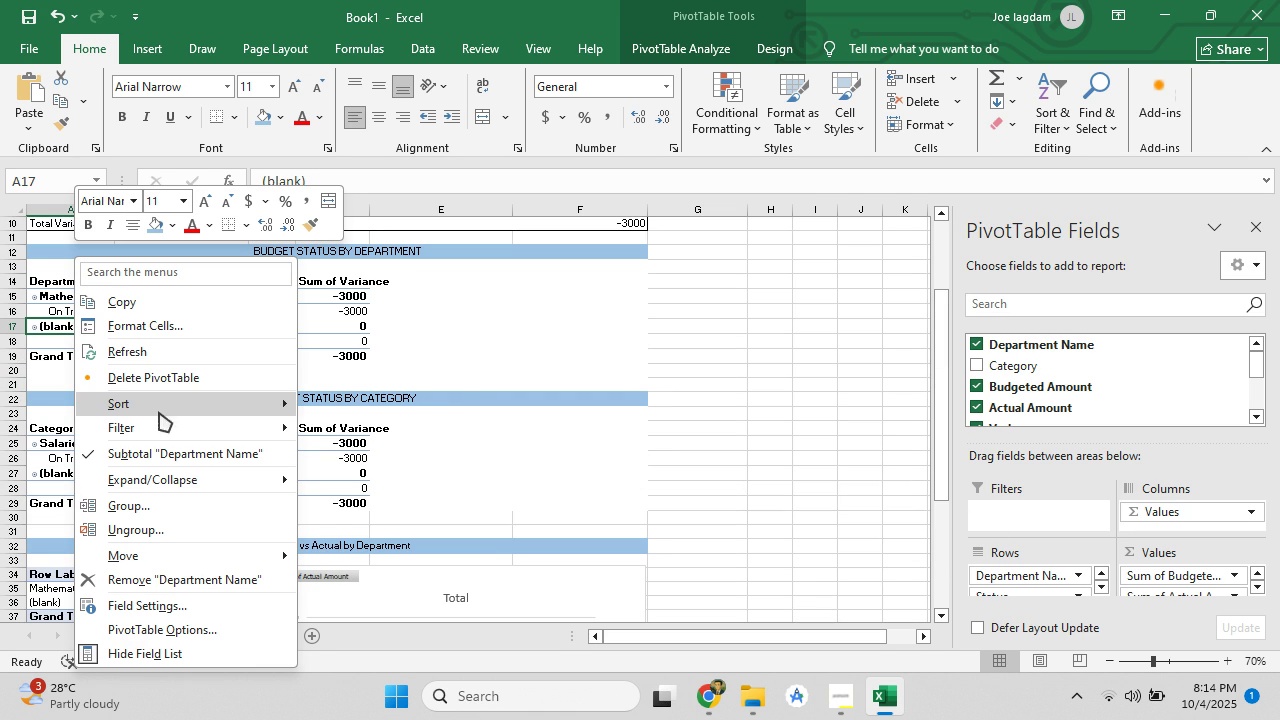 
left_click([358, 552])
 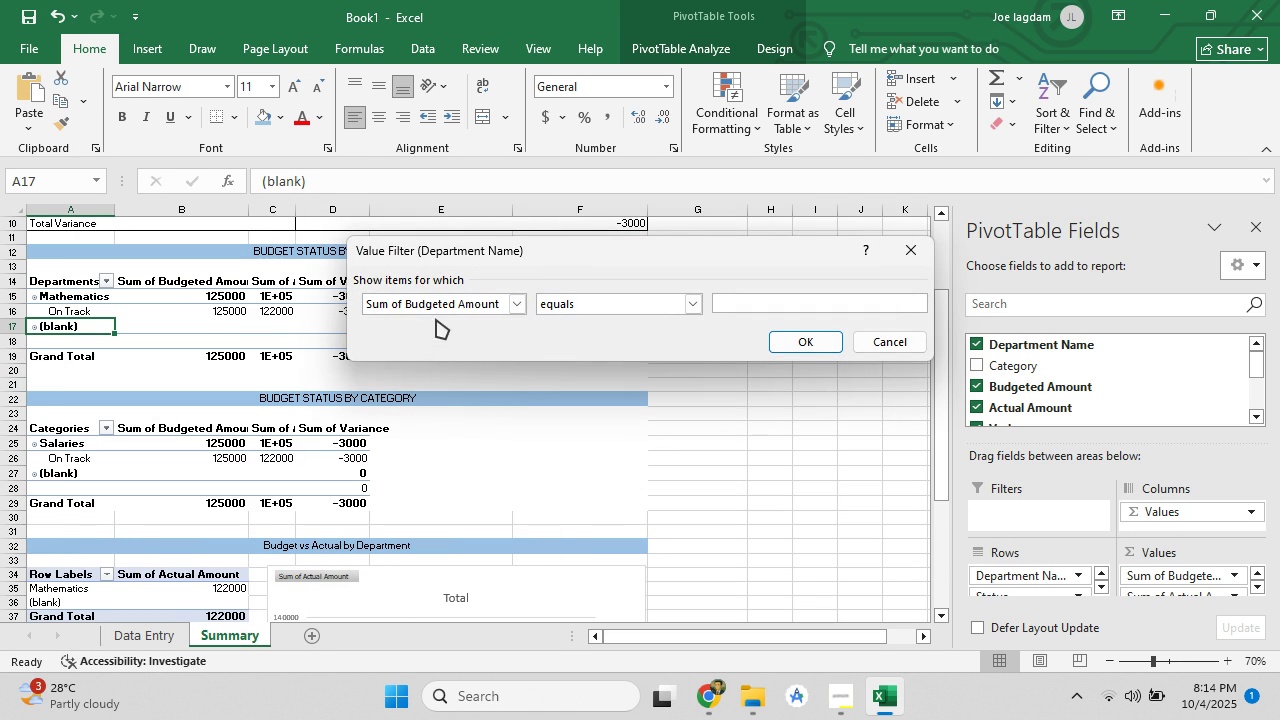 
left_click([436, 310])
 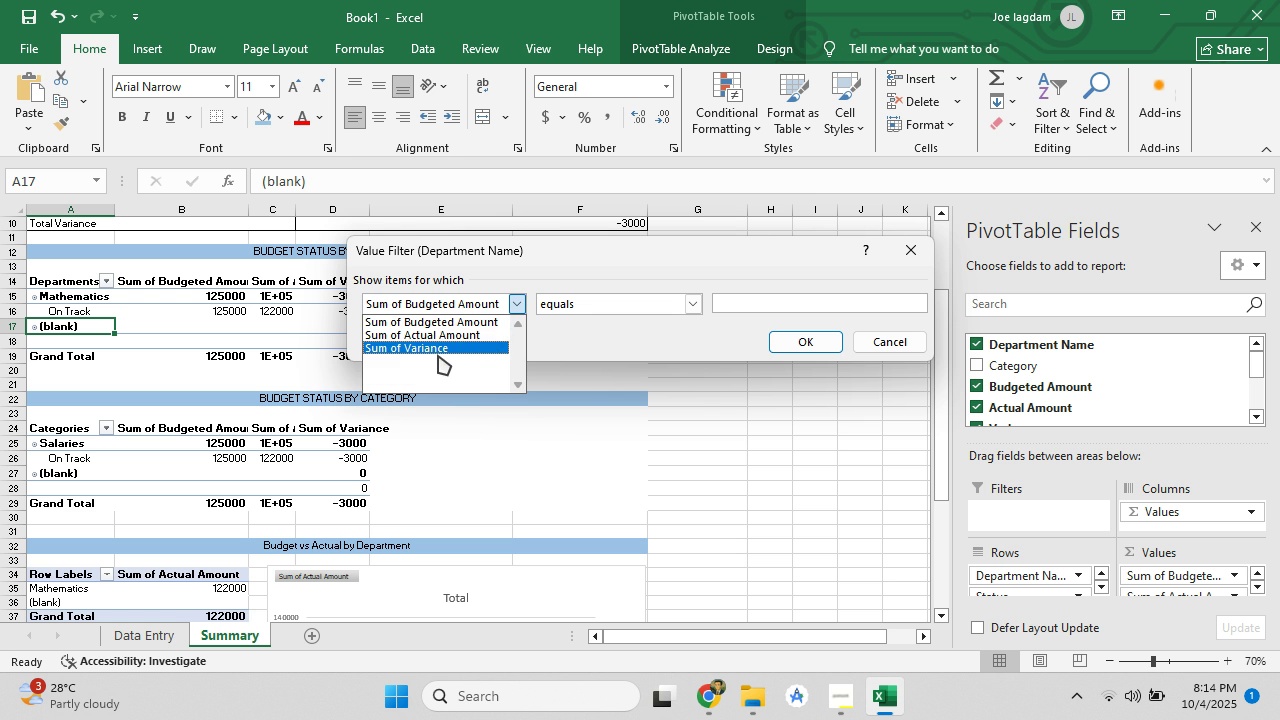 
wait(7.37)
 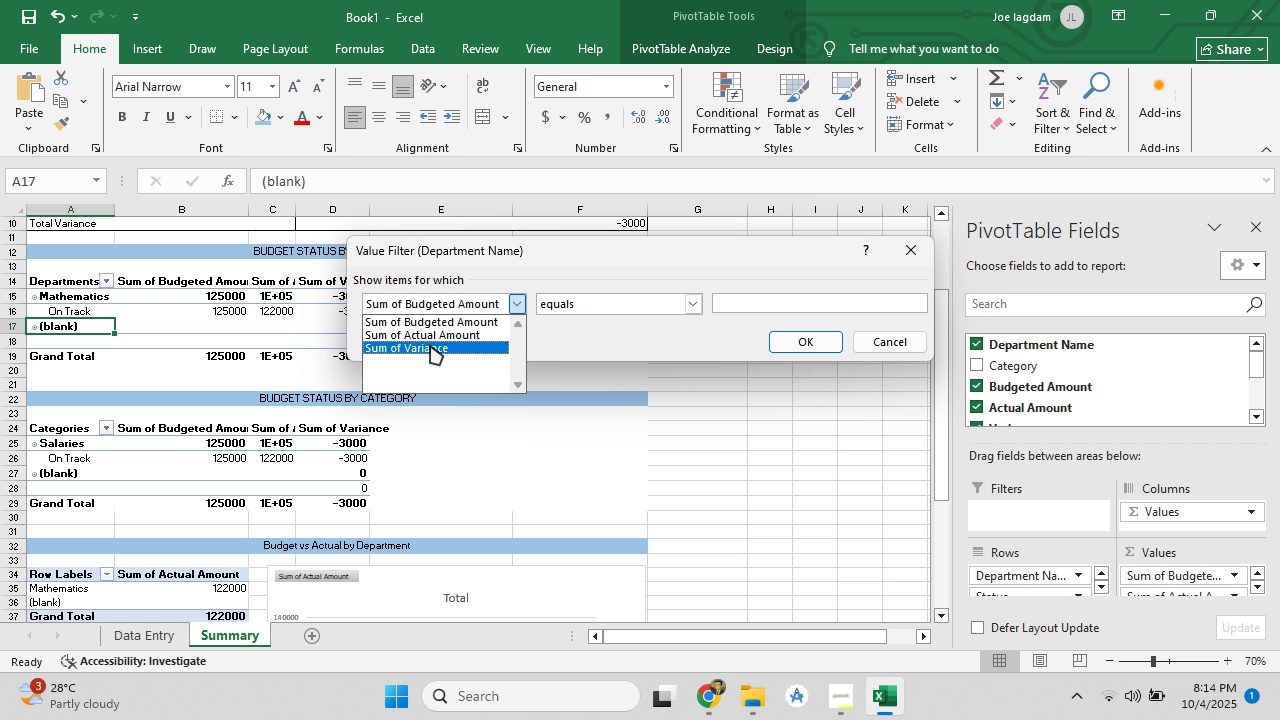 
left_click([562, 298])
 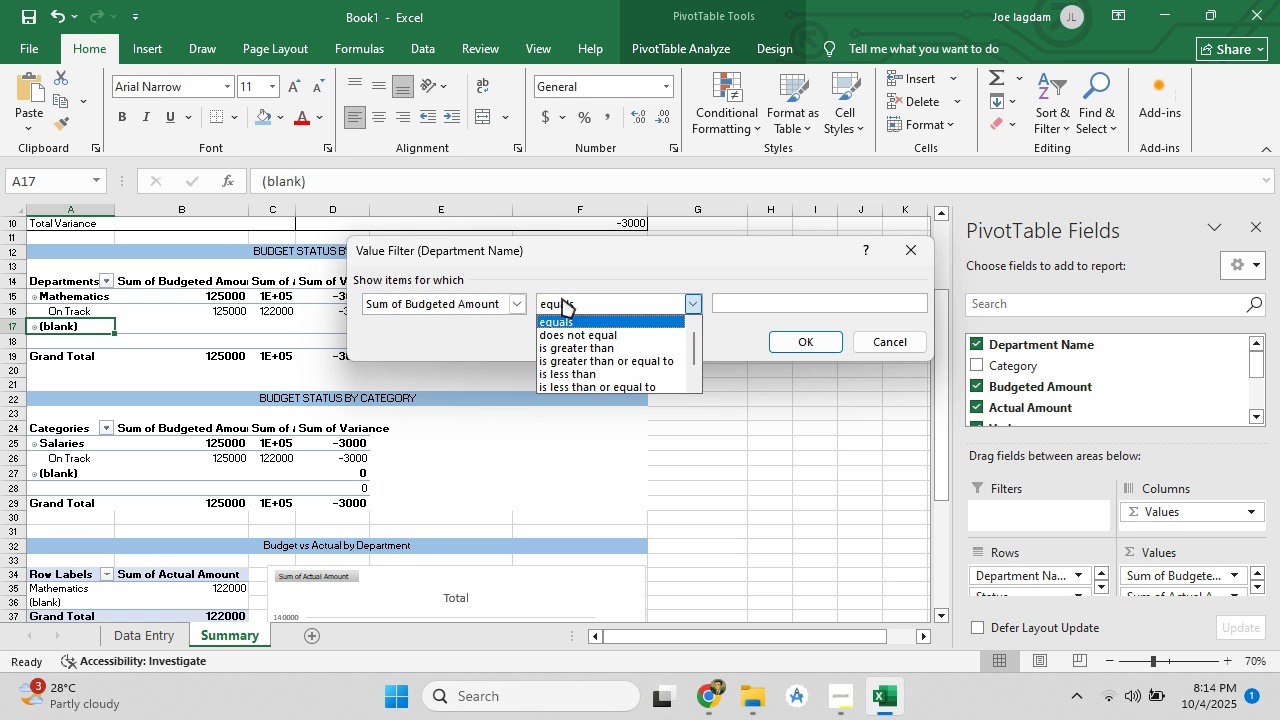 
left_click([562, 298])
 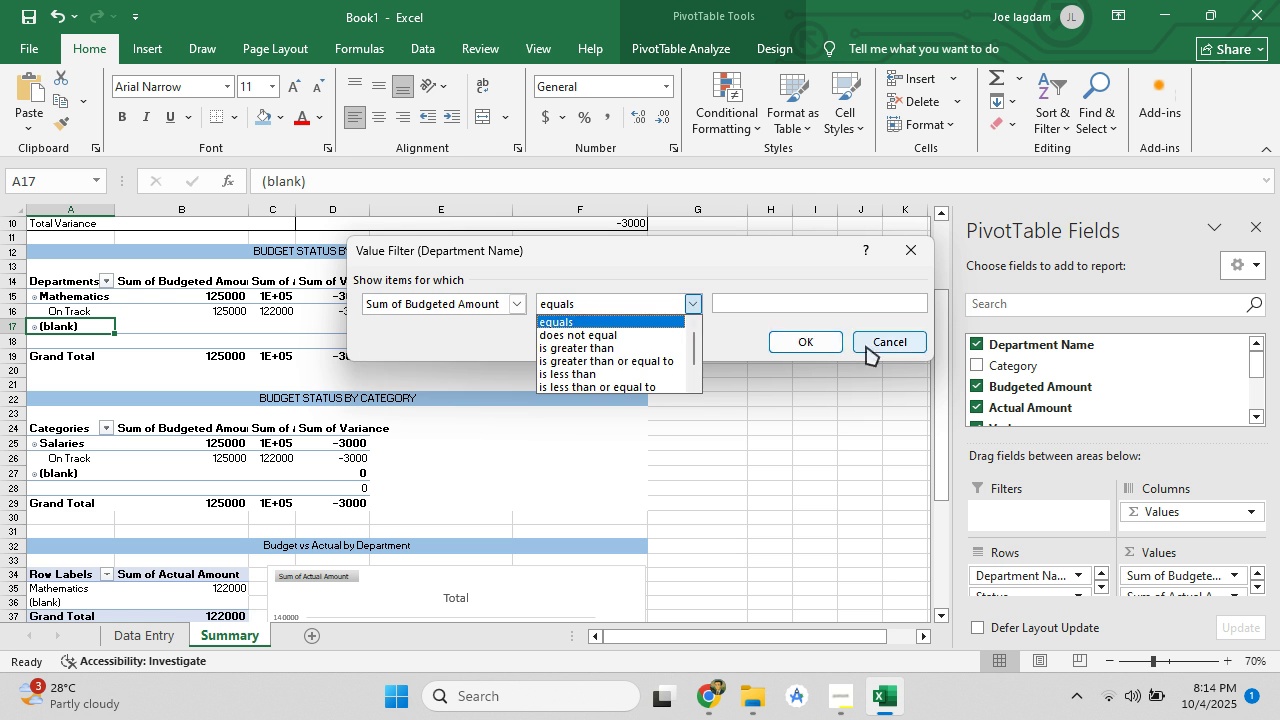 
left_click([866, 346])
 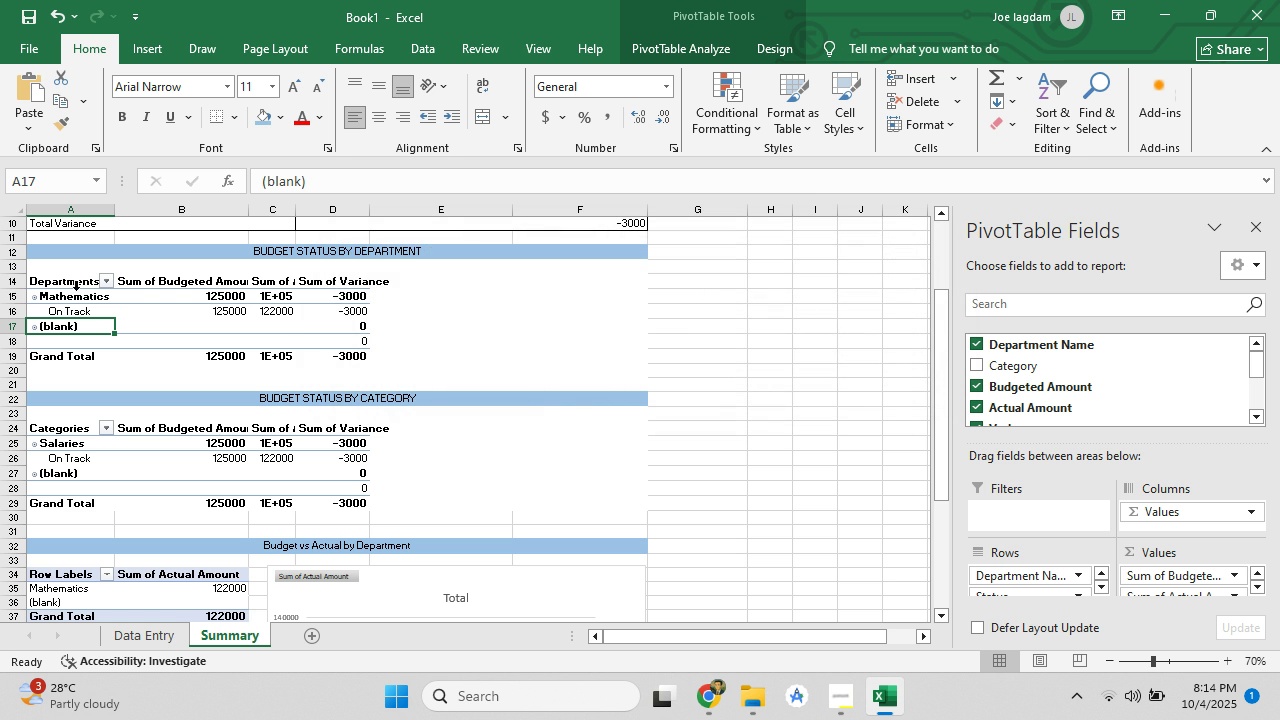 
left_click([75, 284])
 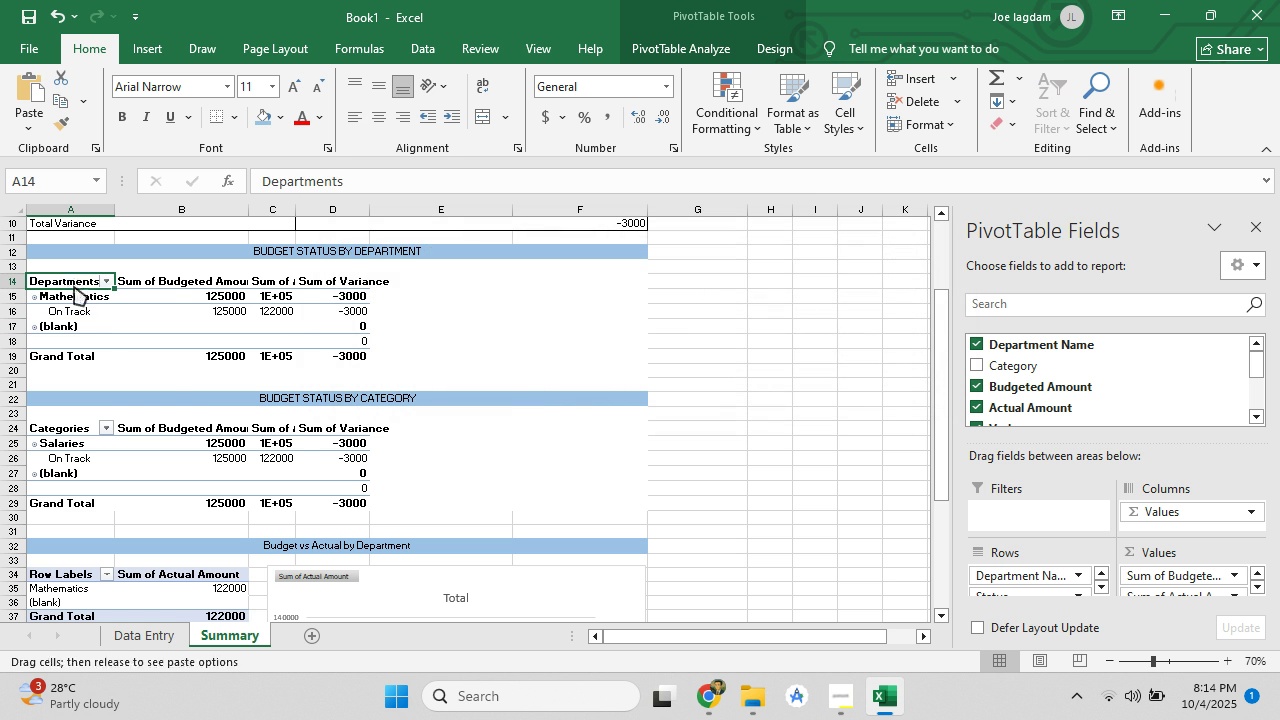 
right_click([74, 286])
 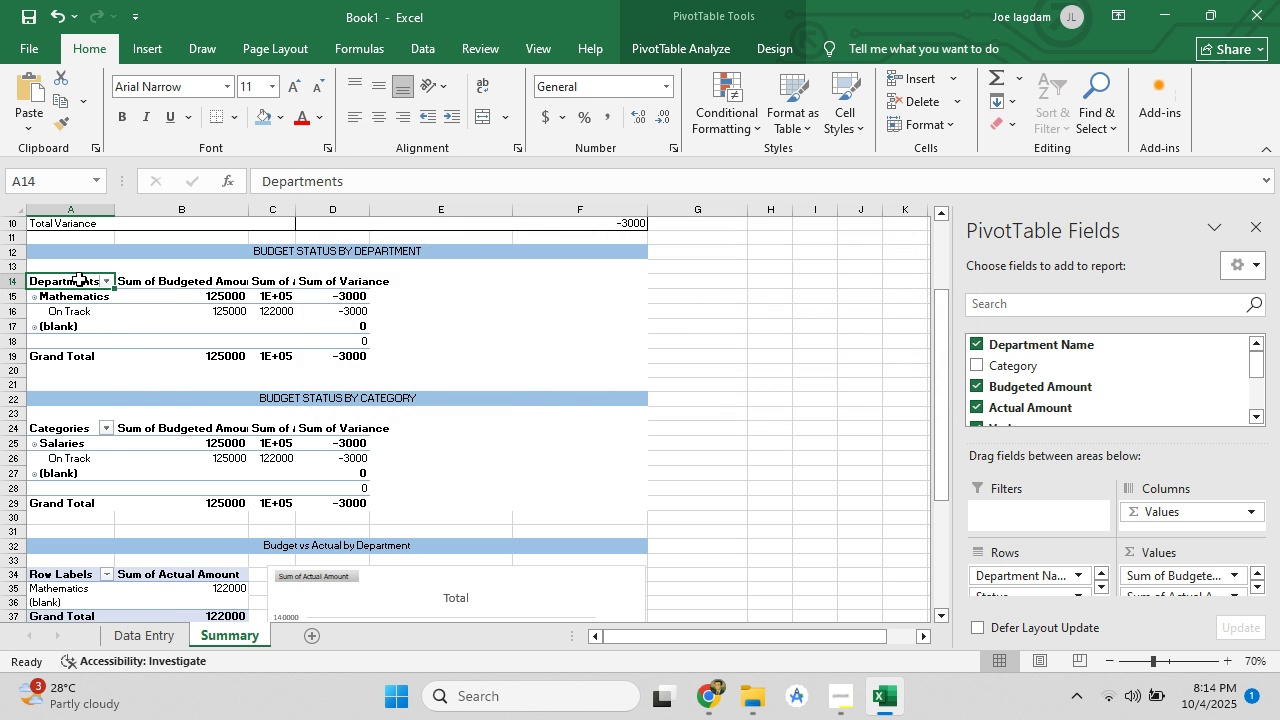 
right_click([79, 279])
 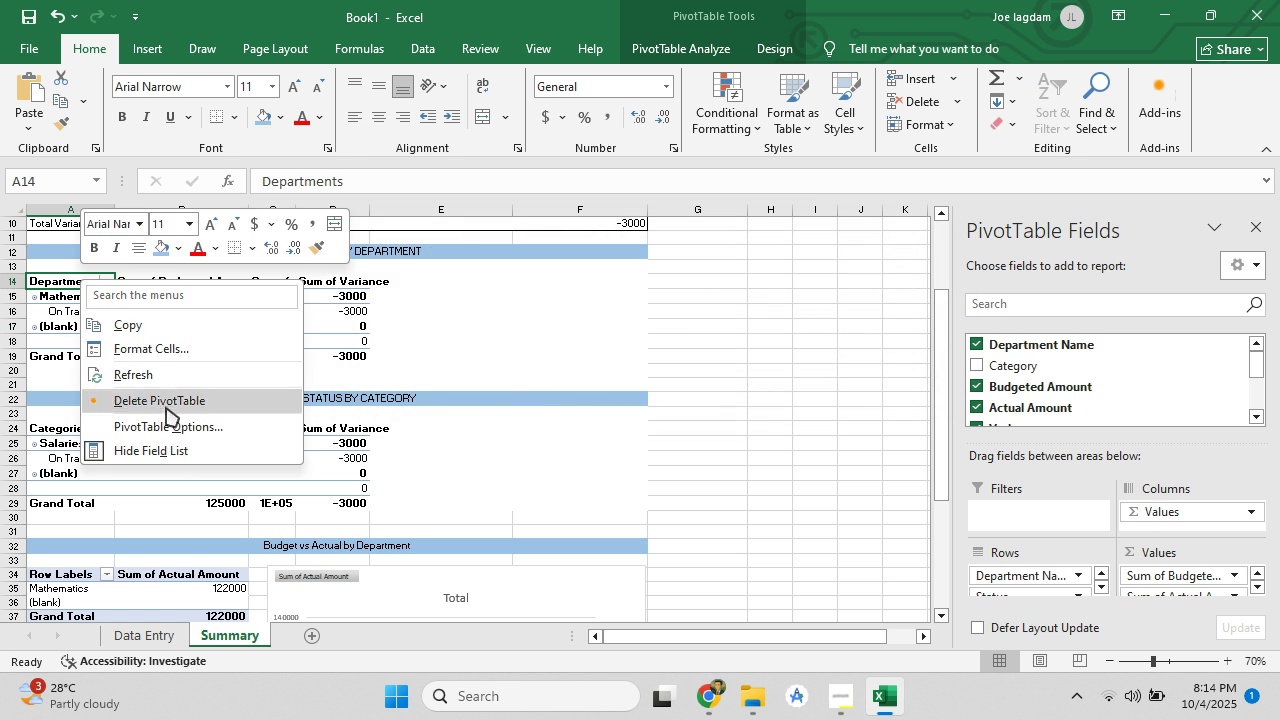 
left_click([170, 422])
 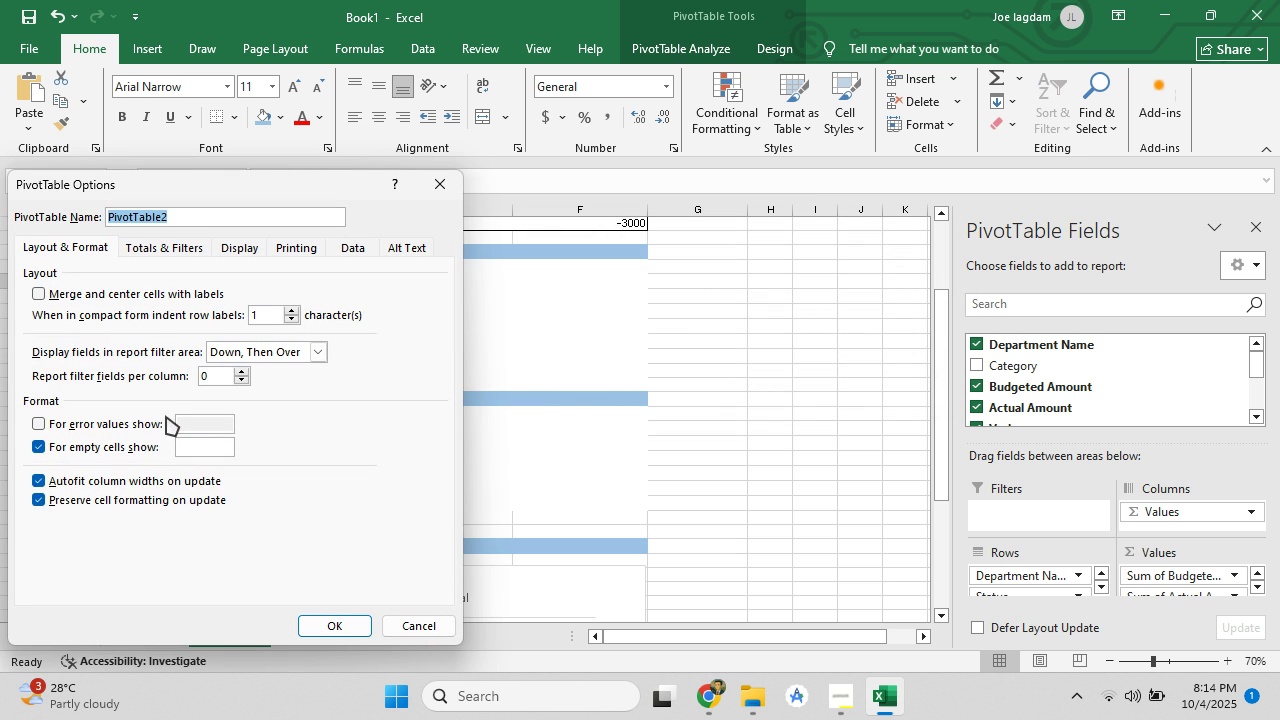 
mouse_move([196, 252])
 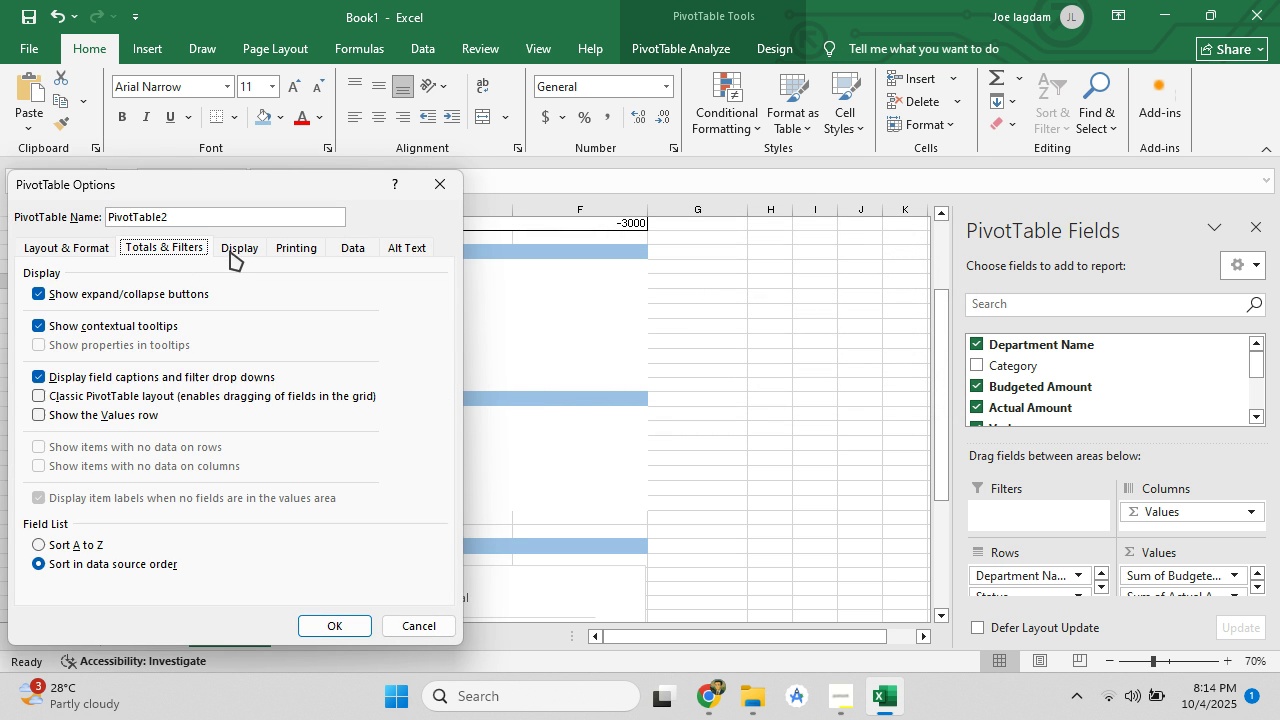 
left_click([230, 251])
 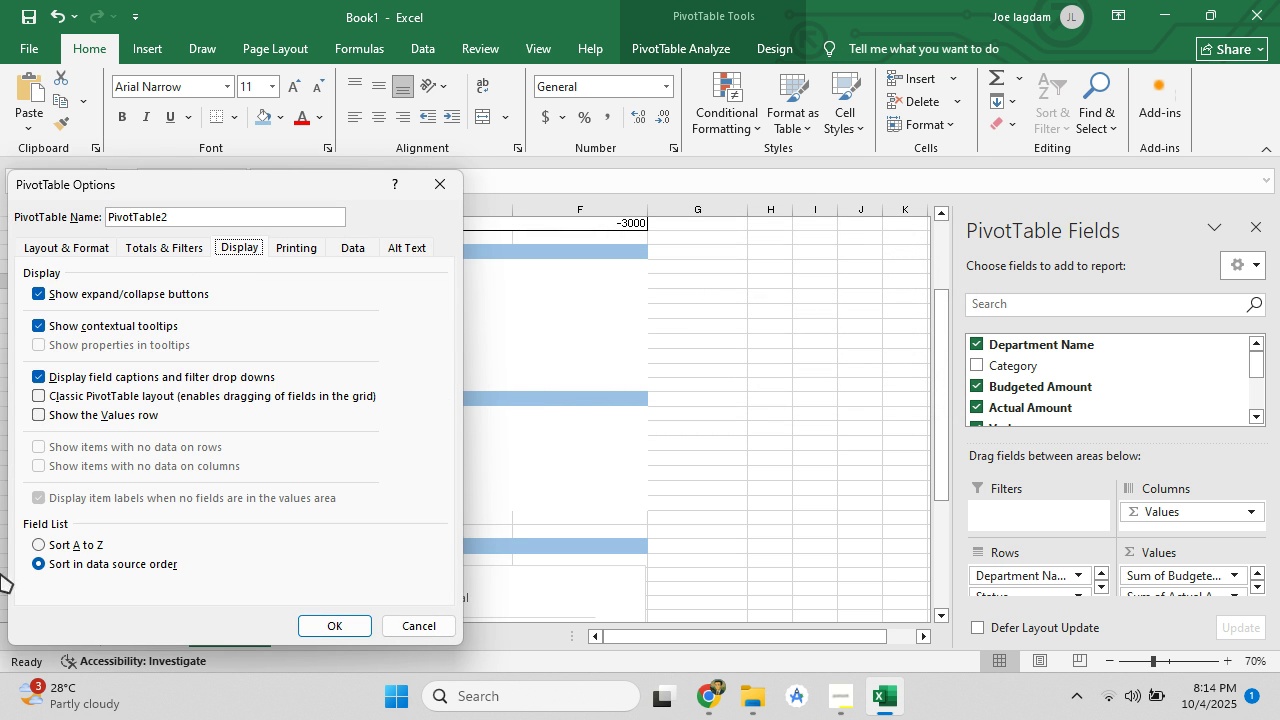 
wait(5.59)
 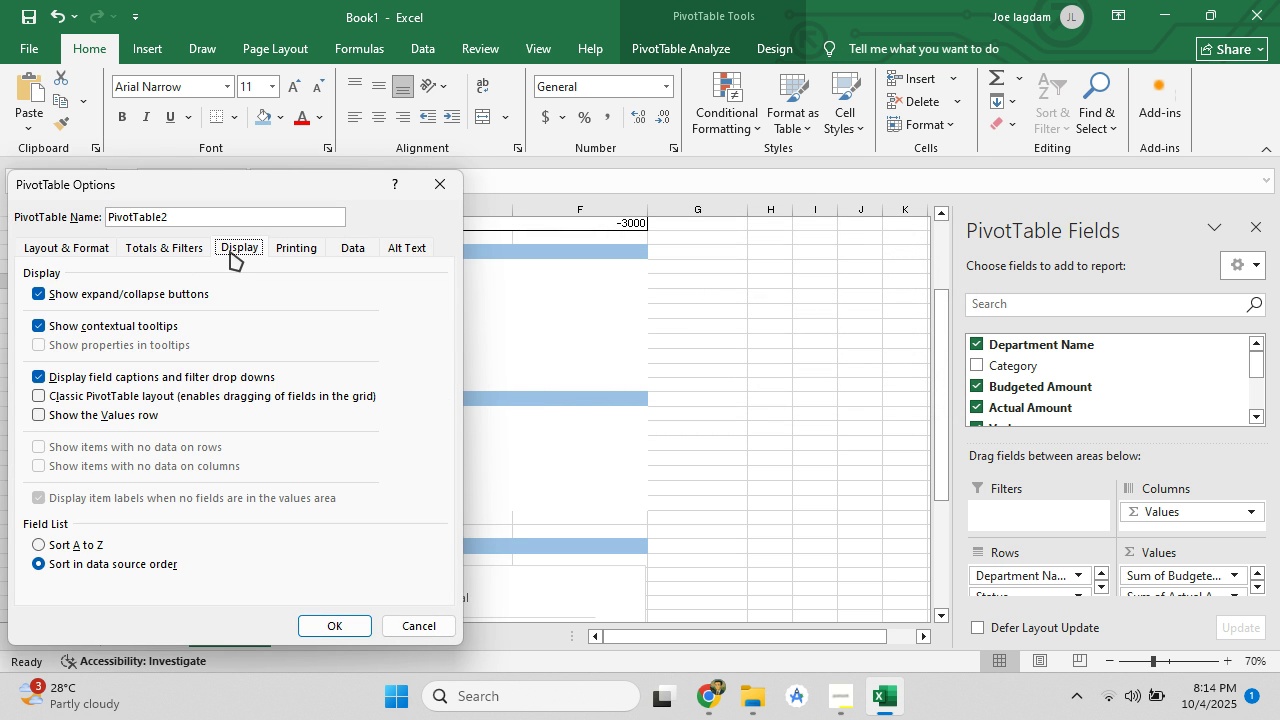 
left_click([290, 254])
 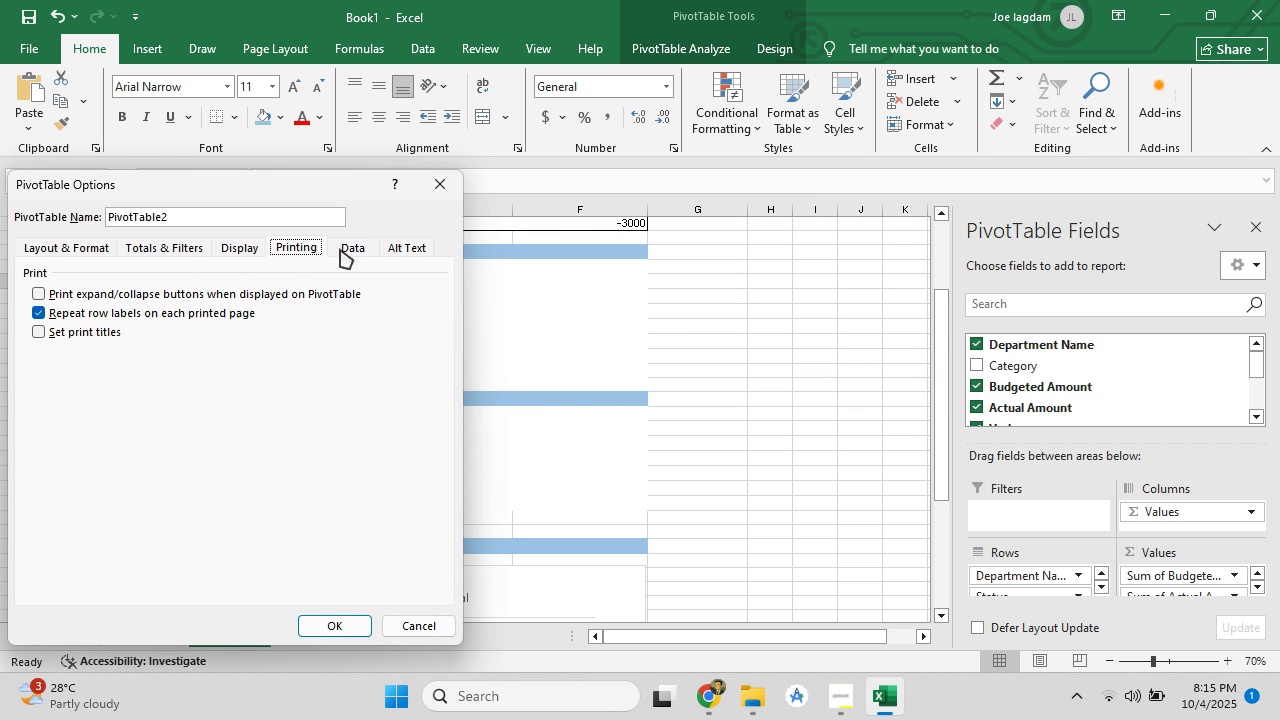 
mouse_move([370, 247])
 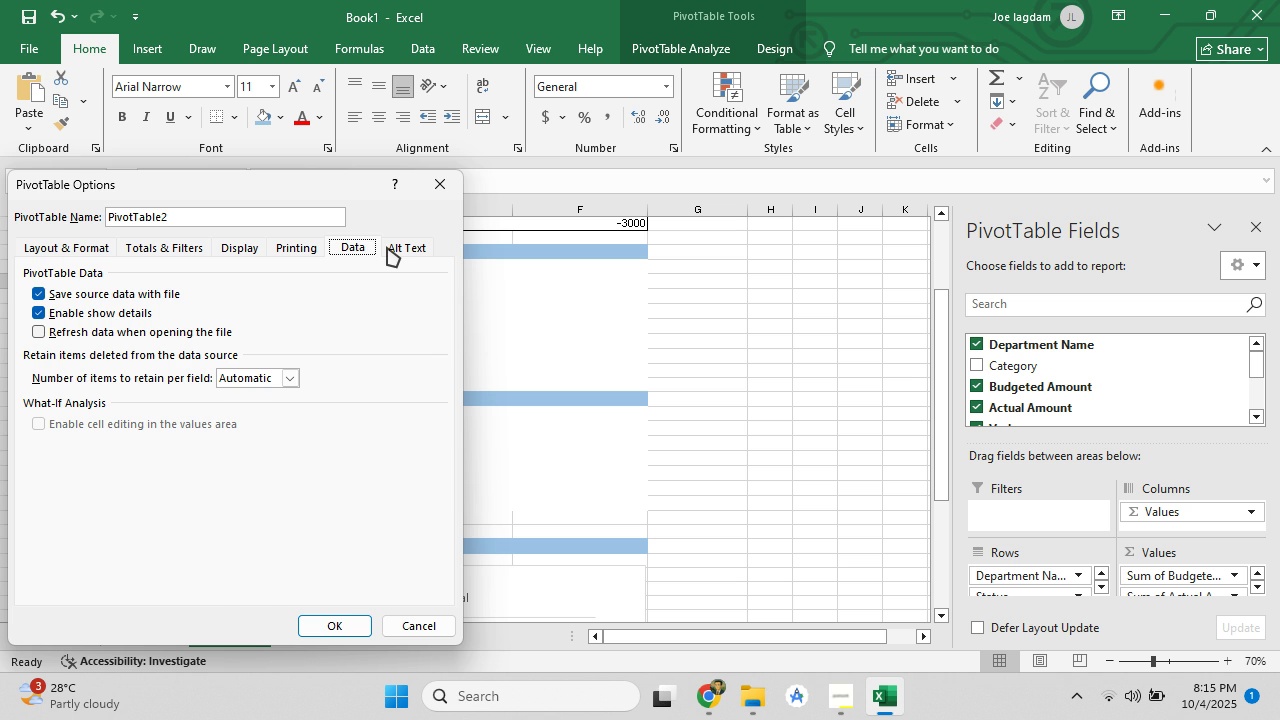 
left_click([387, 247])
 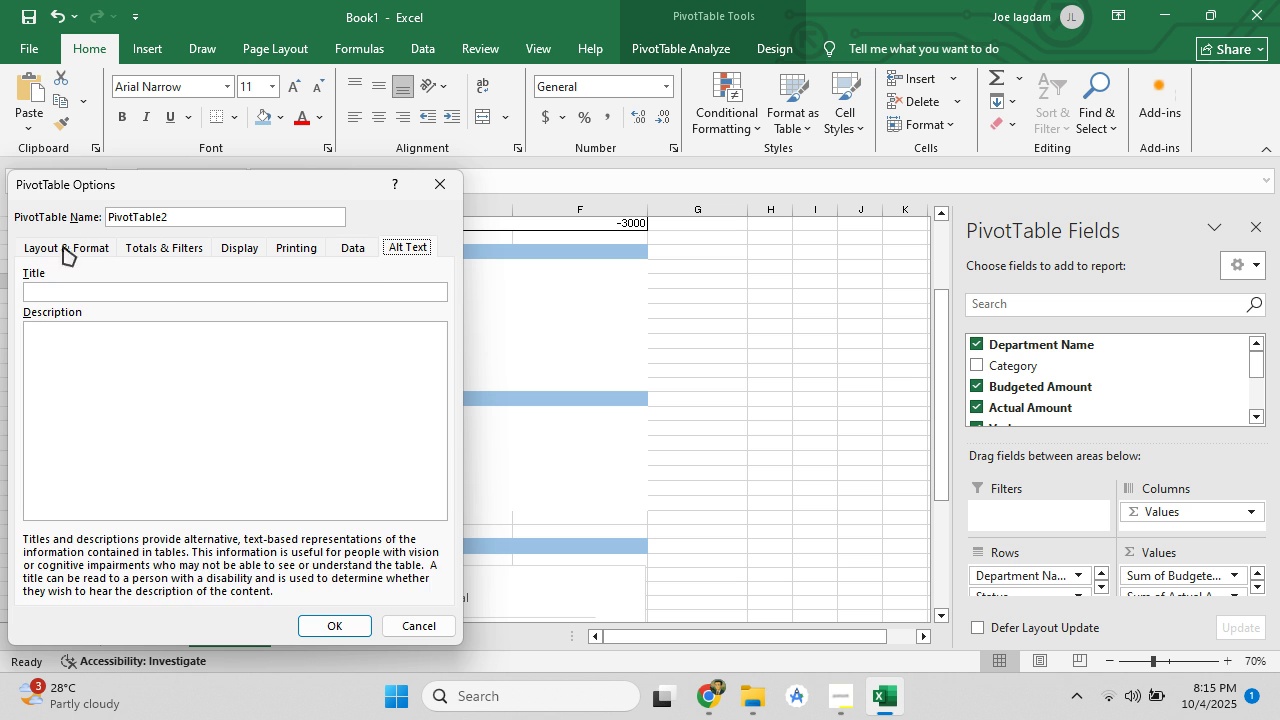 
left_click([42, 246])
 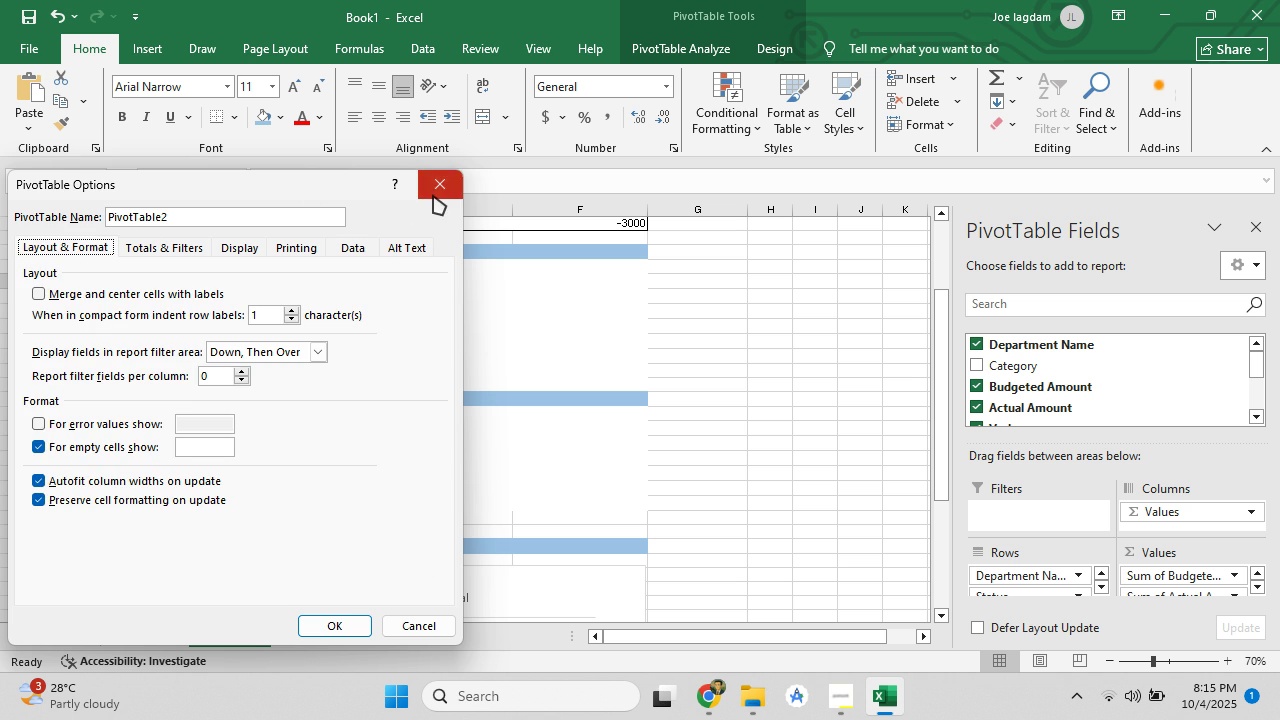 
left_click([433, 195])
 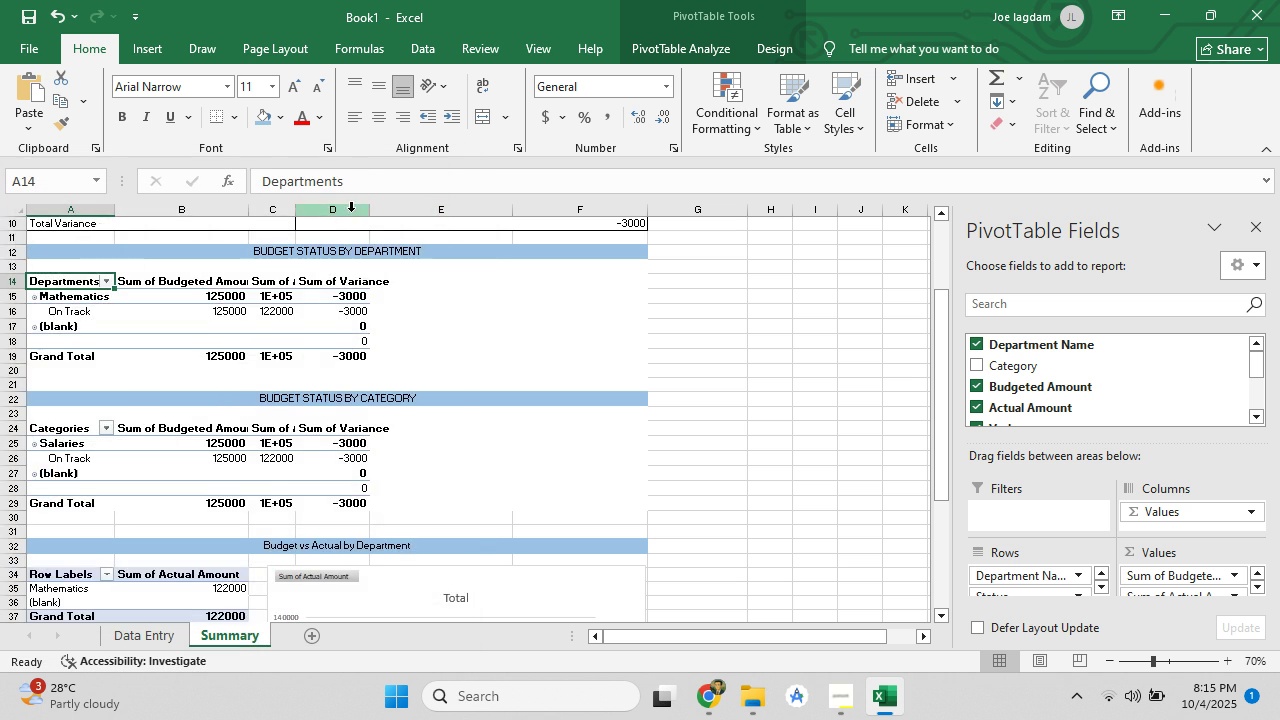 
scroll: coordinate [448, 466], scroll_direction: down, amount: 5.0
 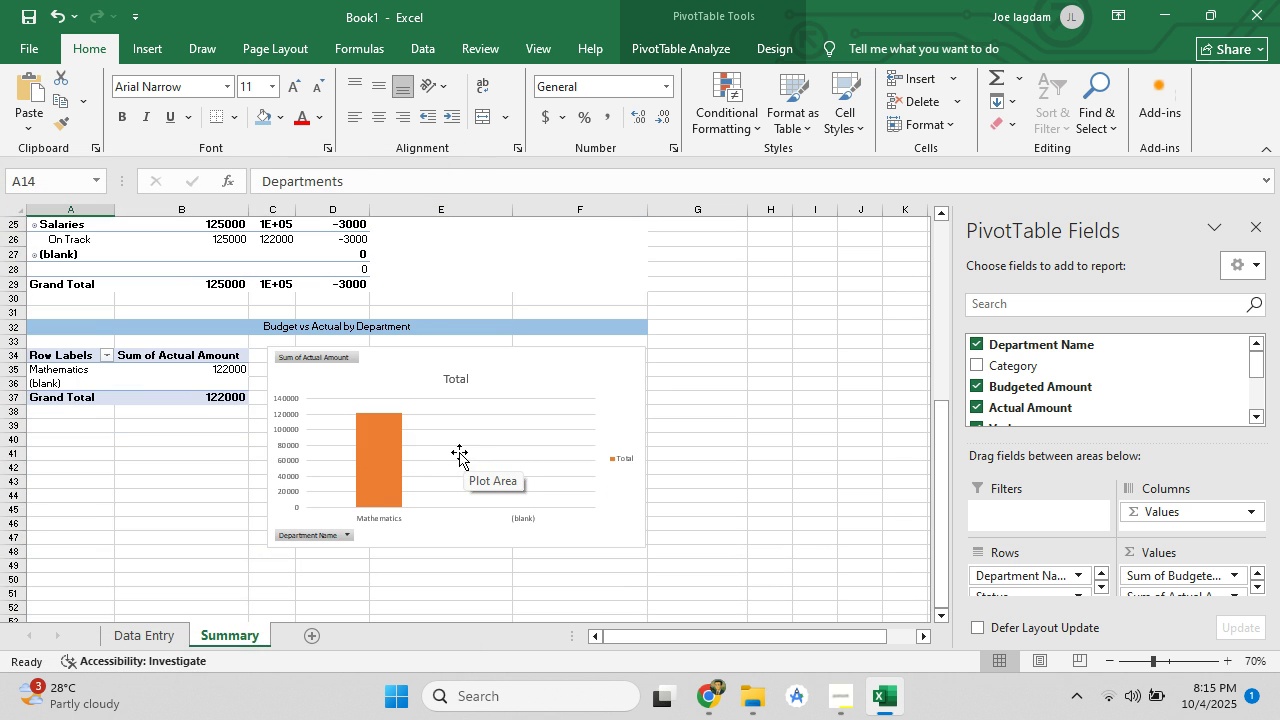 
left_click([331, 536])
 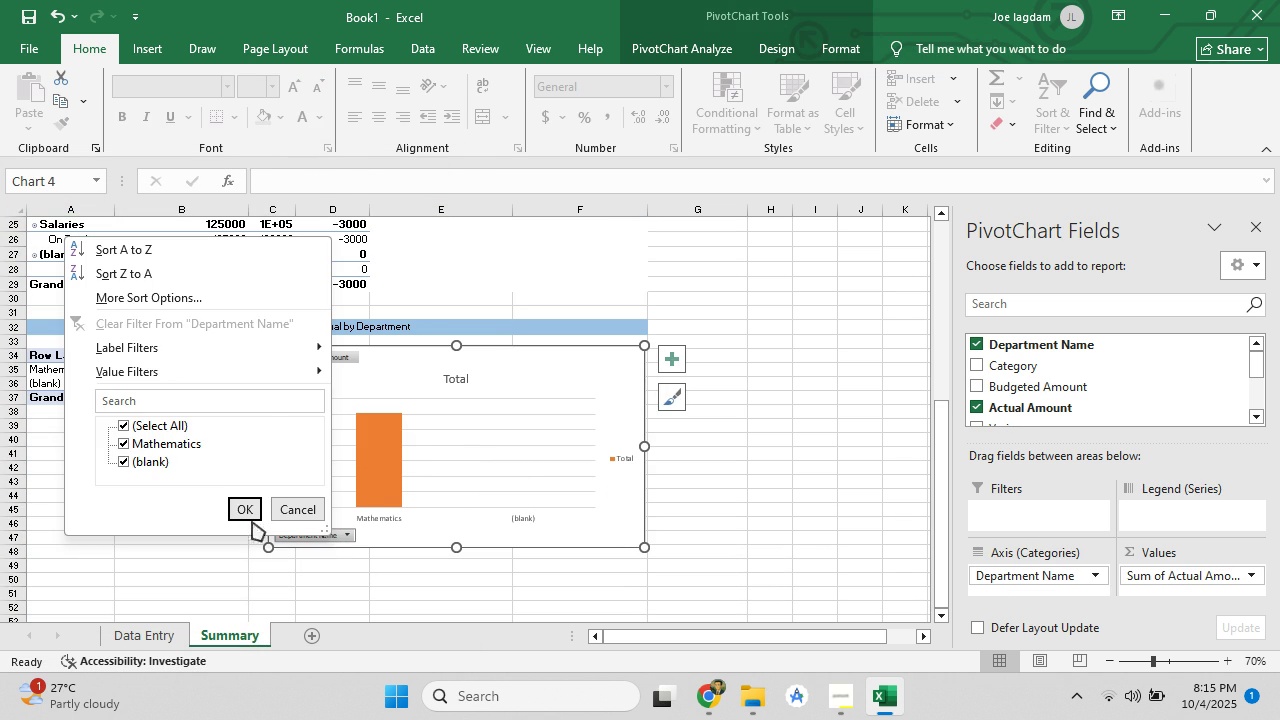 
left_click([244, 509])
 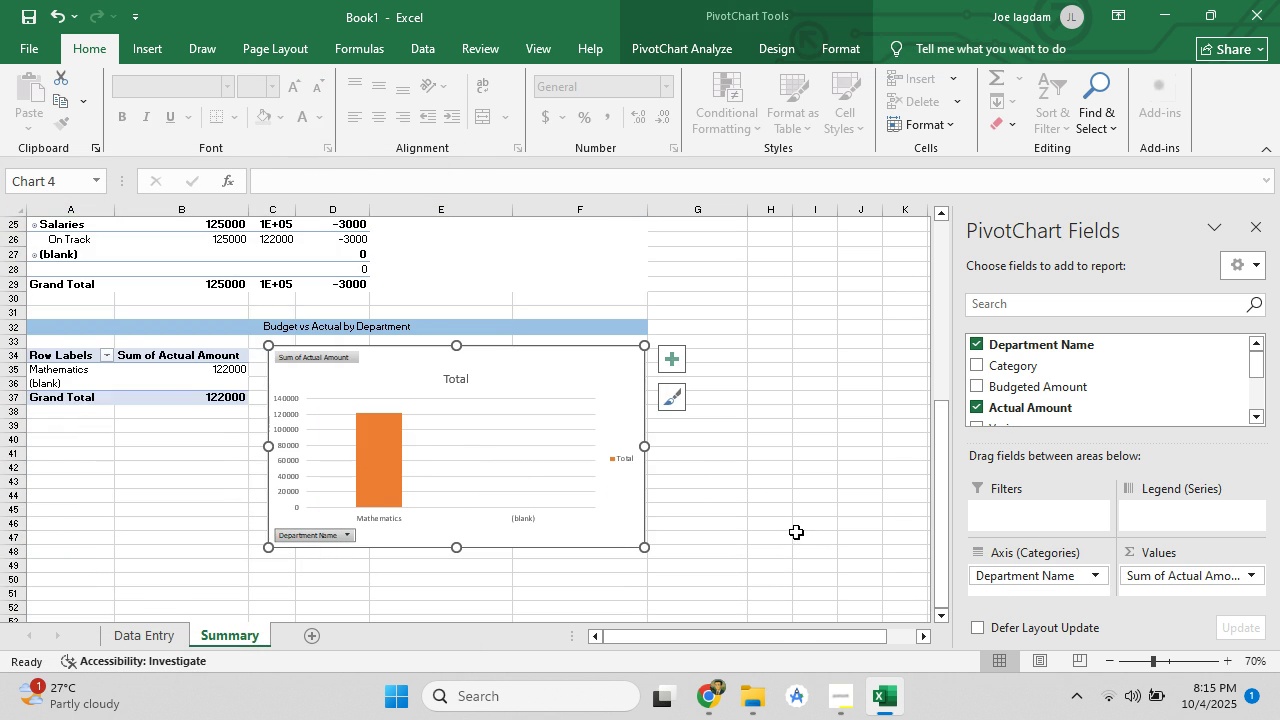 
left_click([796, 532])
 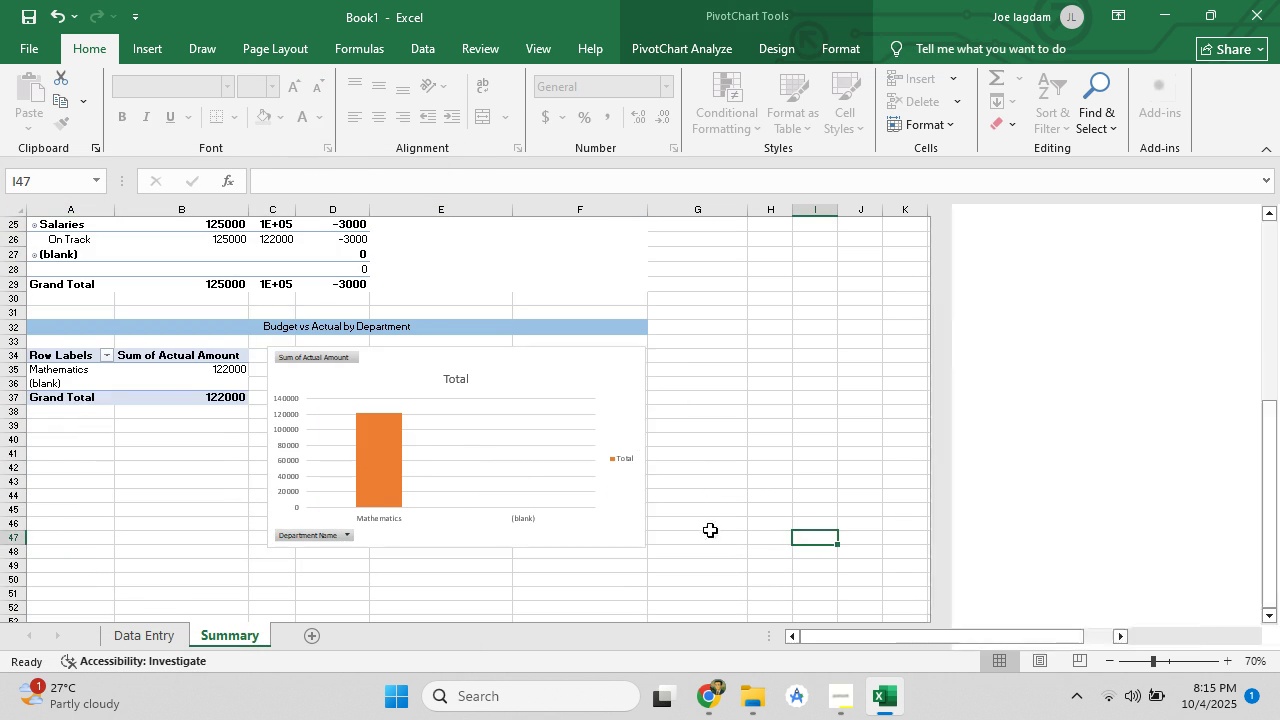 
scroll: coordinate [671, 532], scroll_direction: down, amount: 3.0
 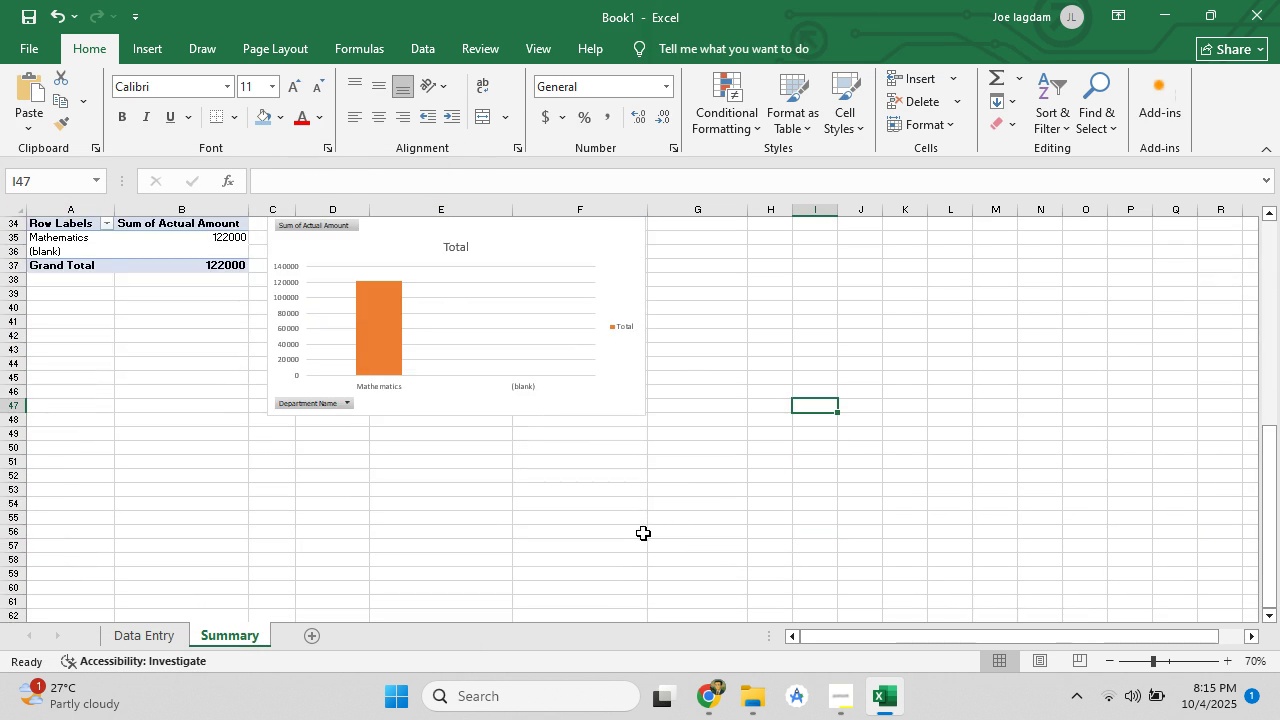 
scroll: coordinate [638, 531], scroll_direction: up, amount: 3.0
 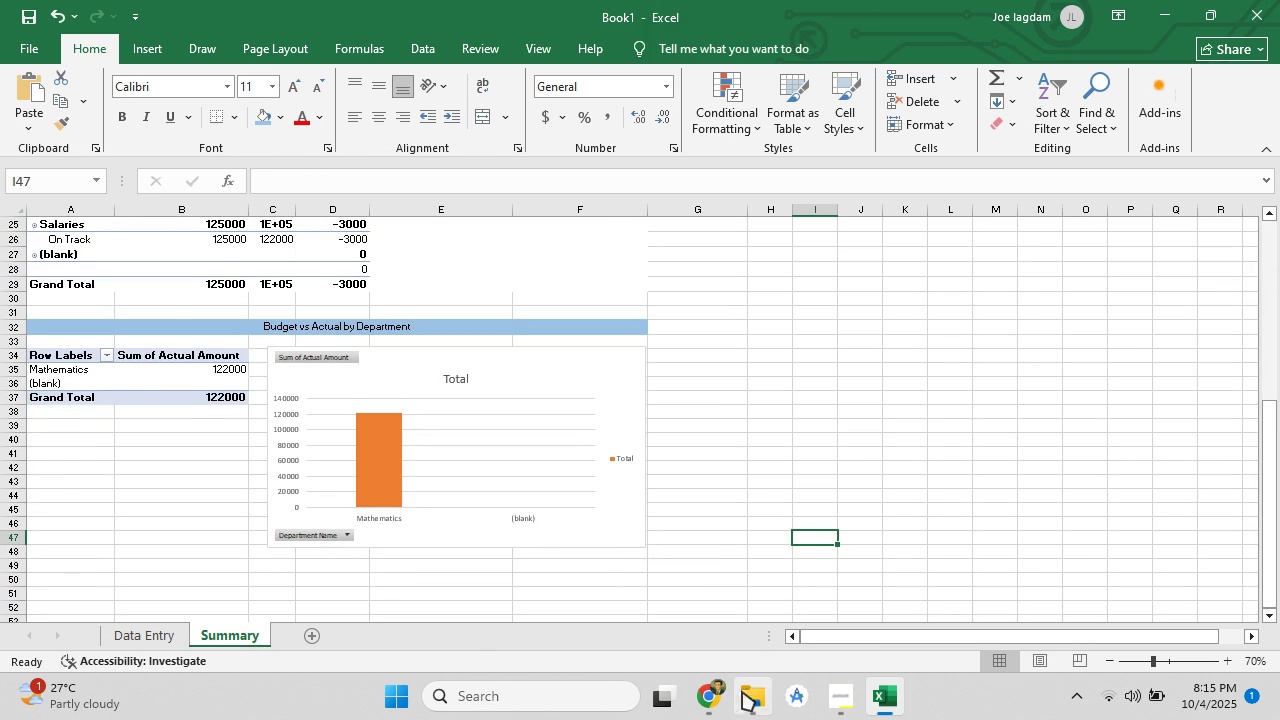 
left_click([718, 698])
 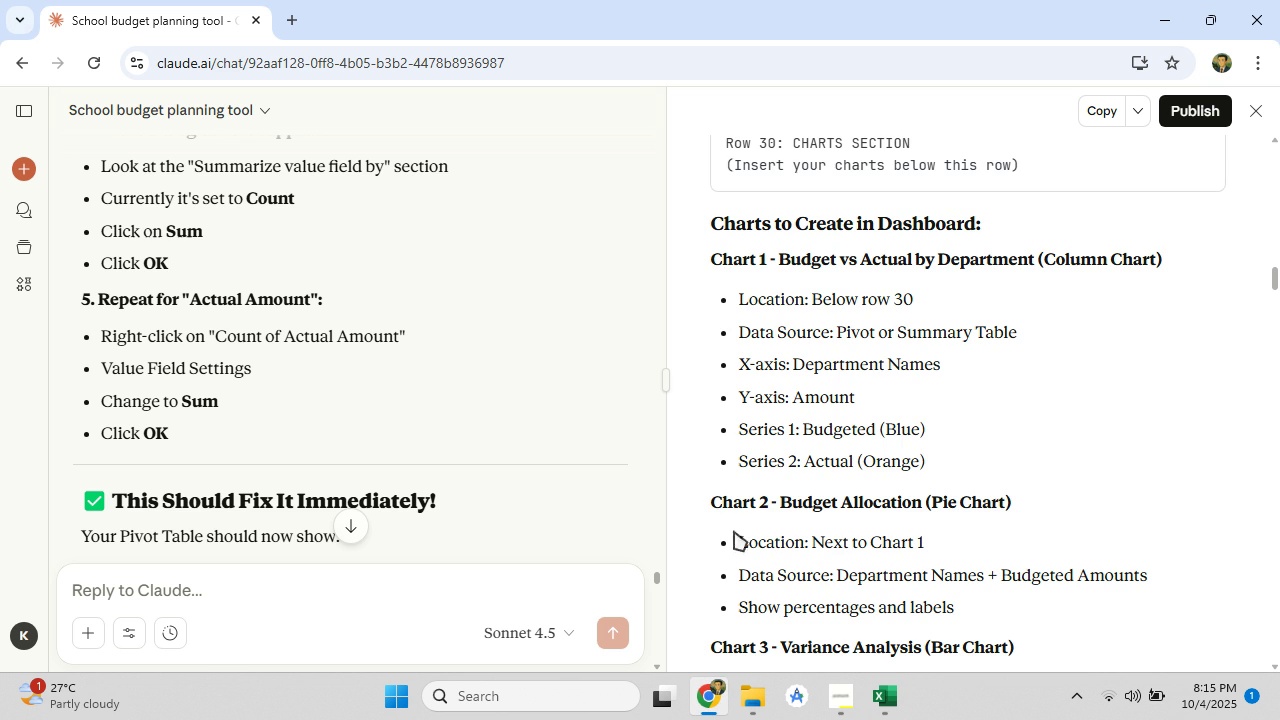 
scroll: coordinate [754, 490], scroll_direction: down, amount: 2.0
 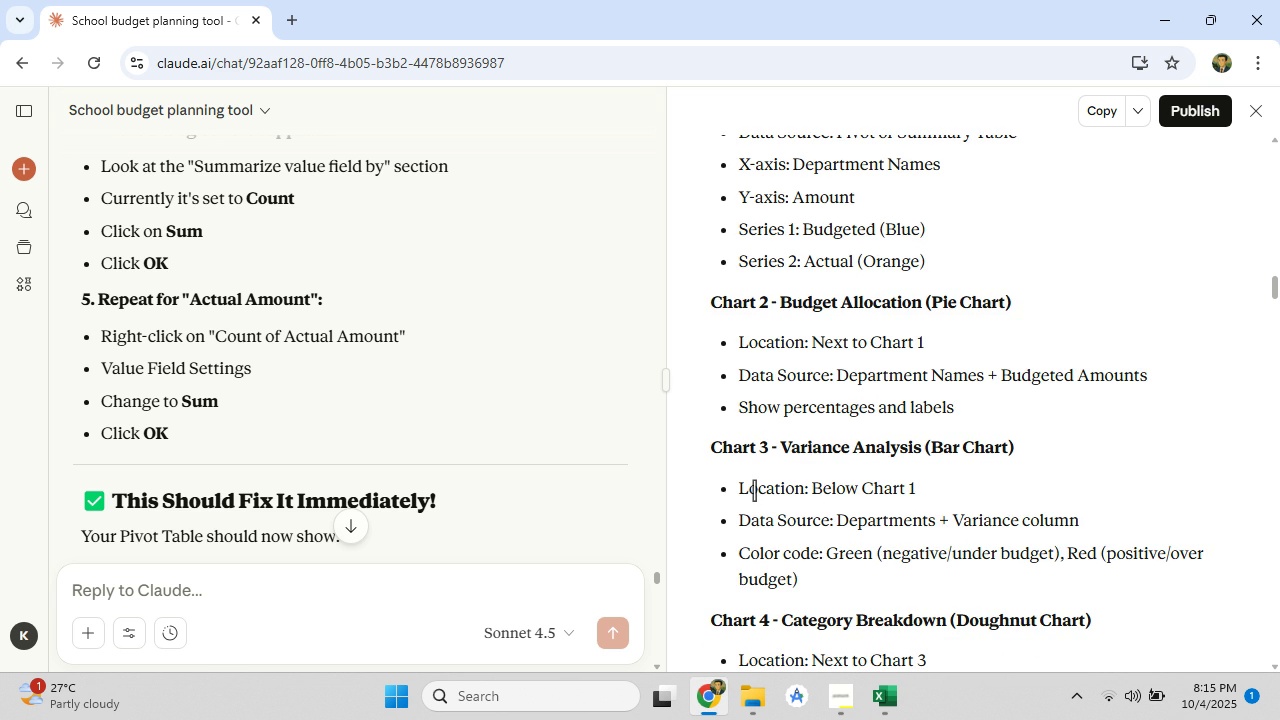 
scroll: coordinate [754, 490], scroll_direction: up, amount: 1.0
 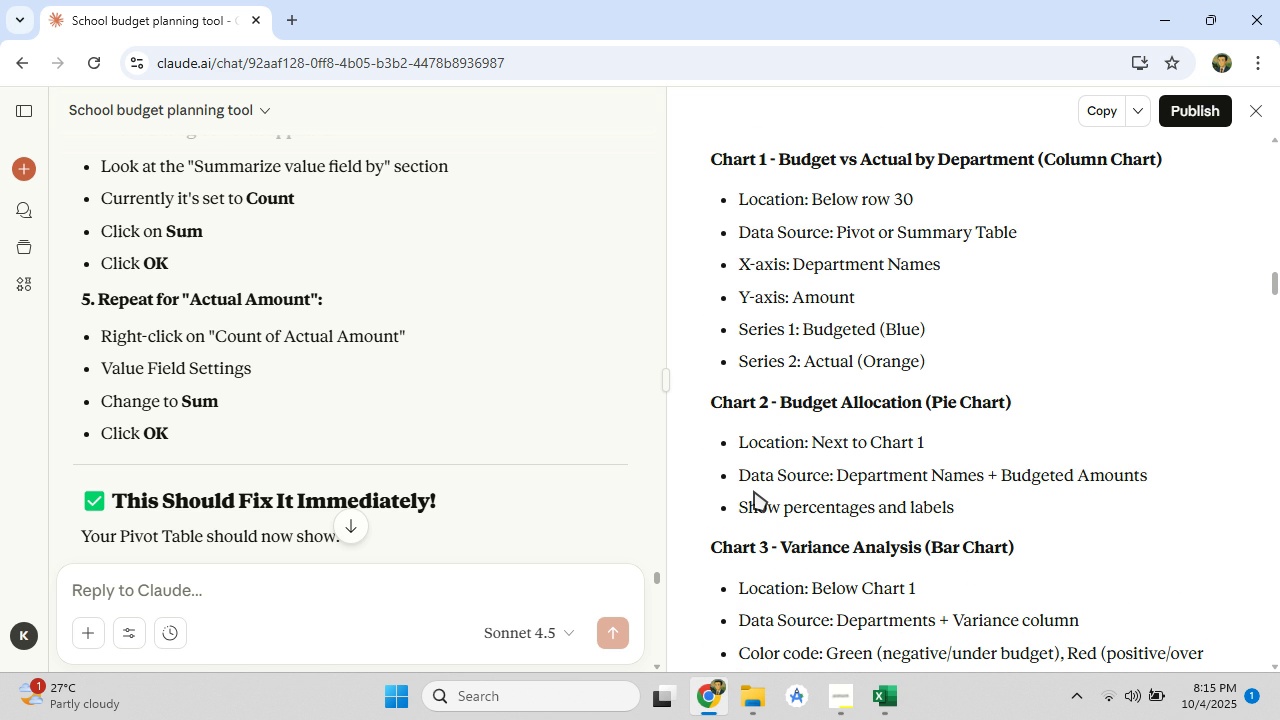 
wait(8.89)
 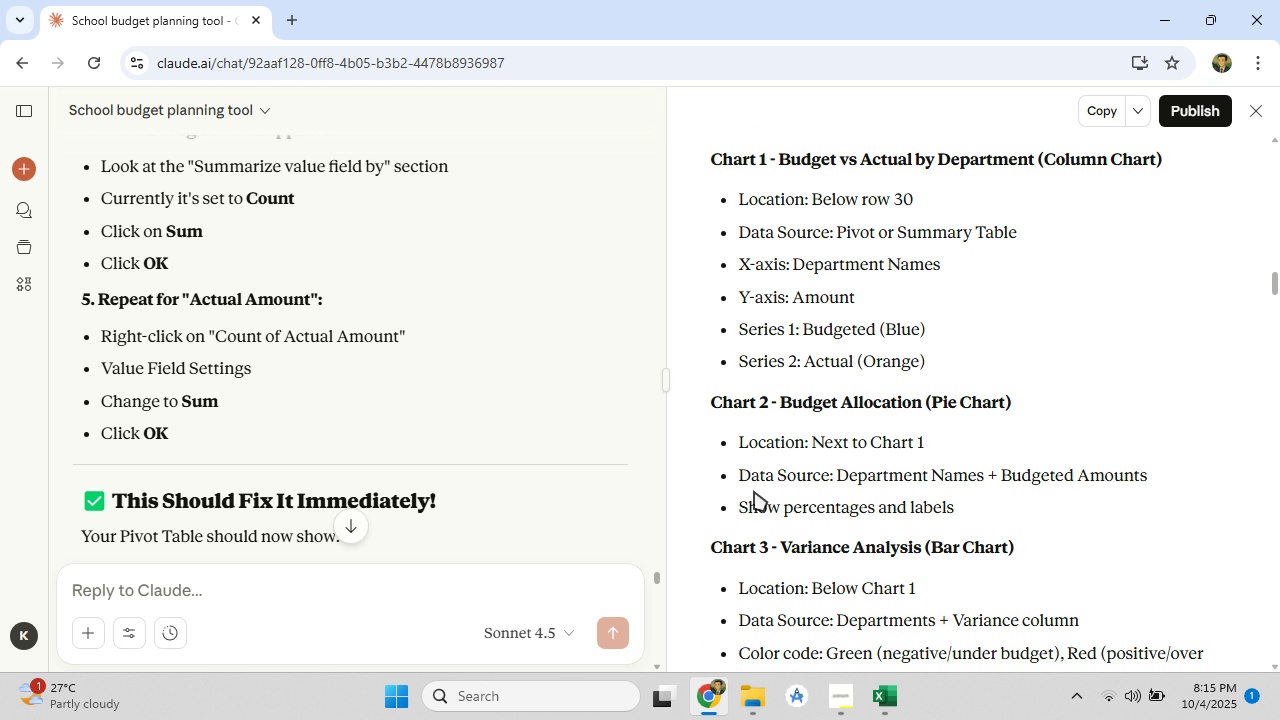 
left_click([879, 695])
 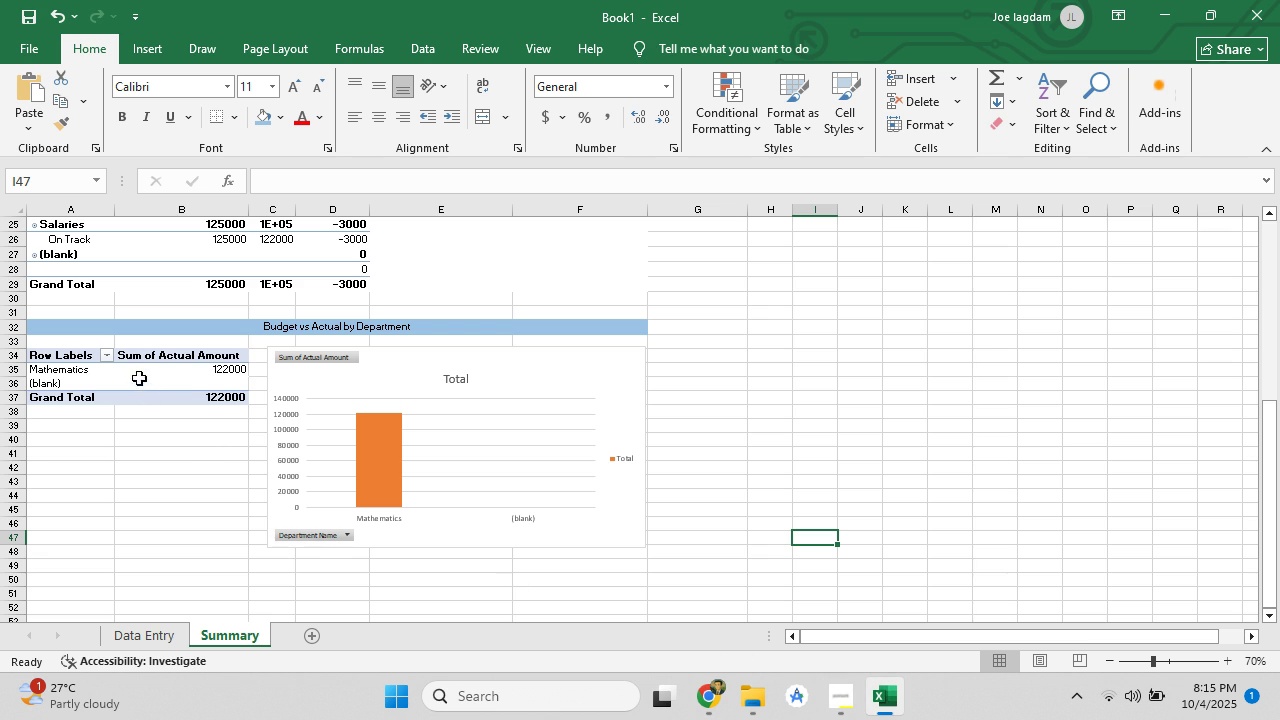 
left_click([144, 360])
 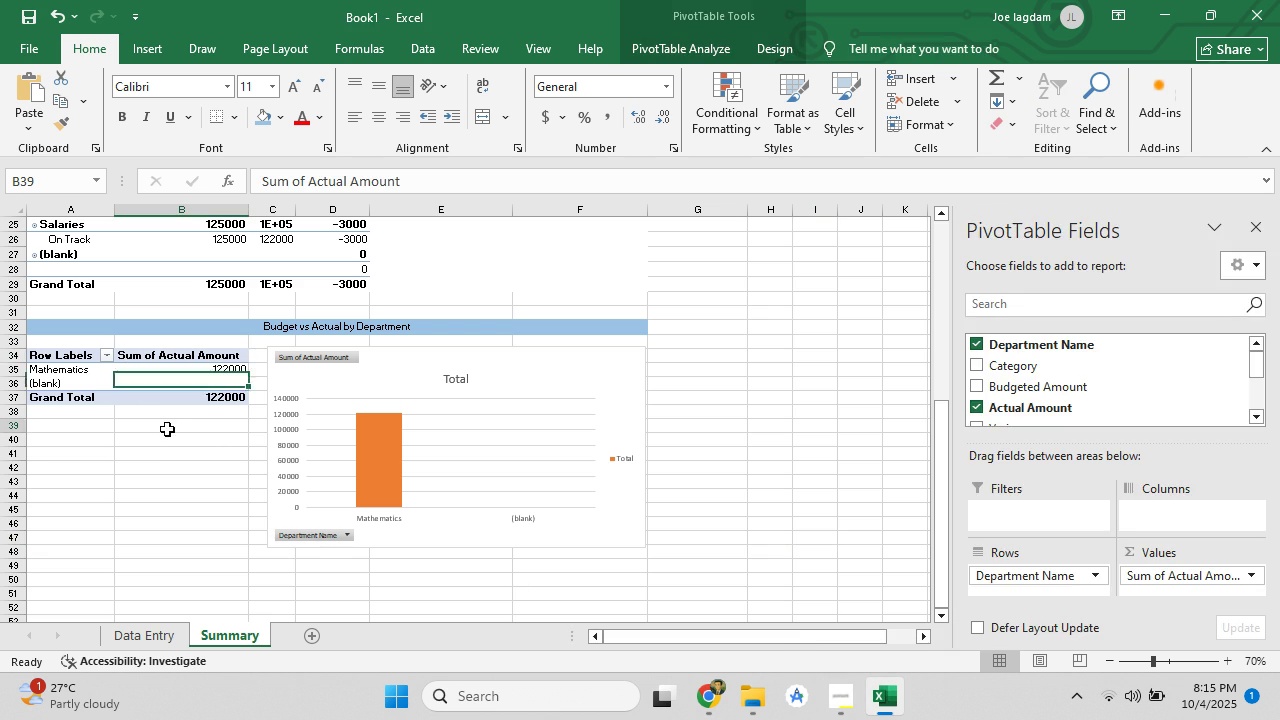 
left_click([167, 429])
 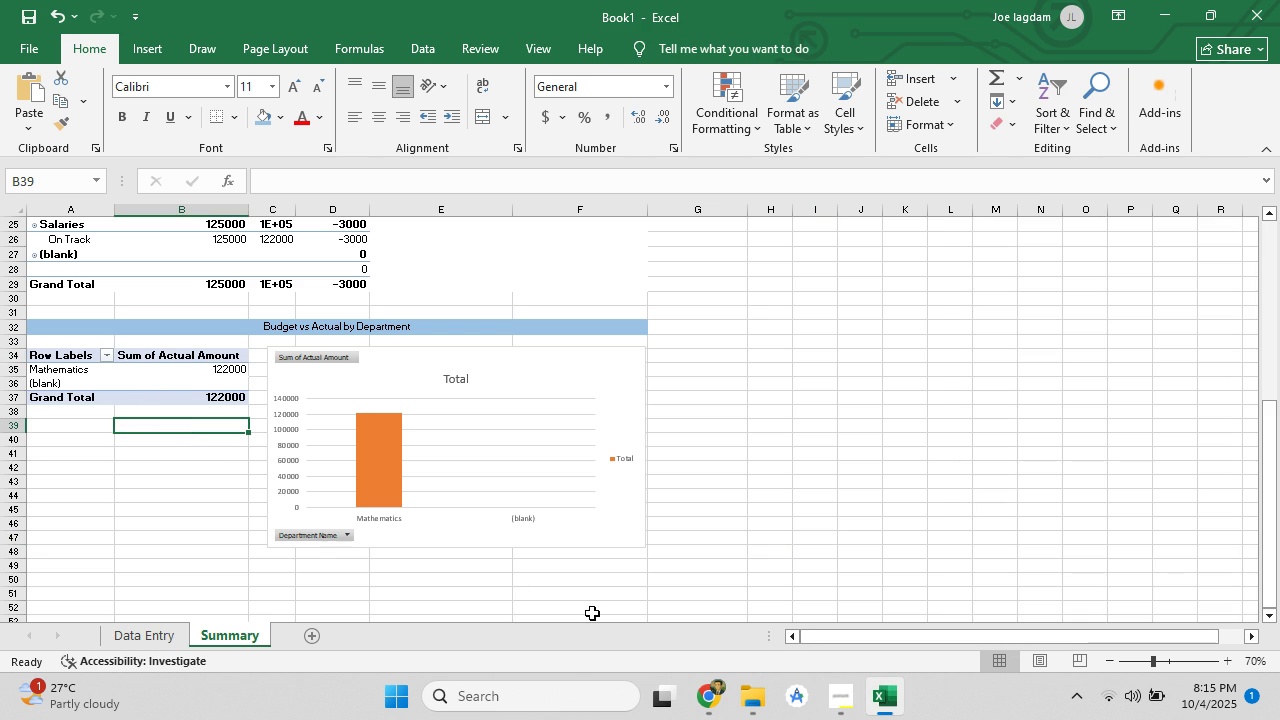 
scroll: coordinate [455, 518], scroll_direction: down, amount: 3.0
 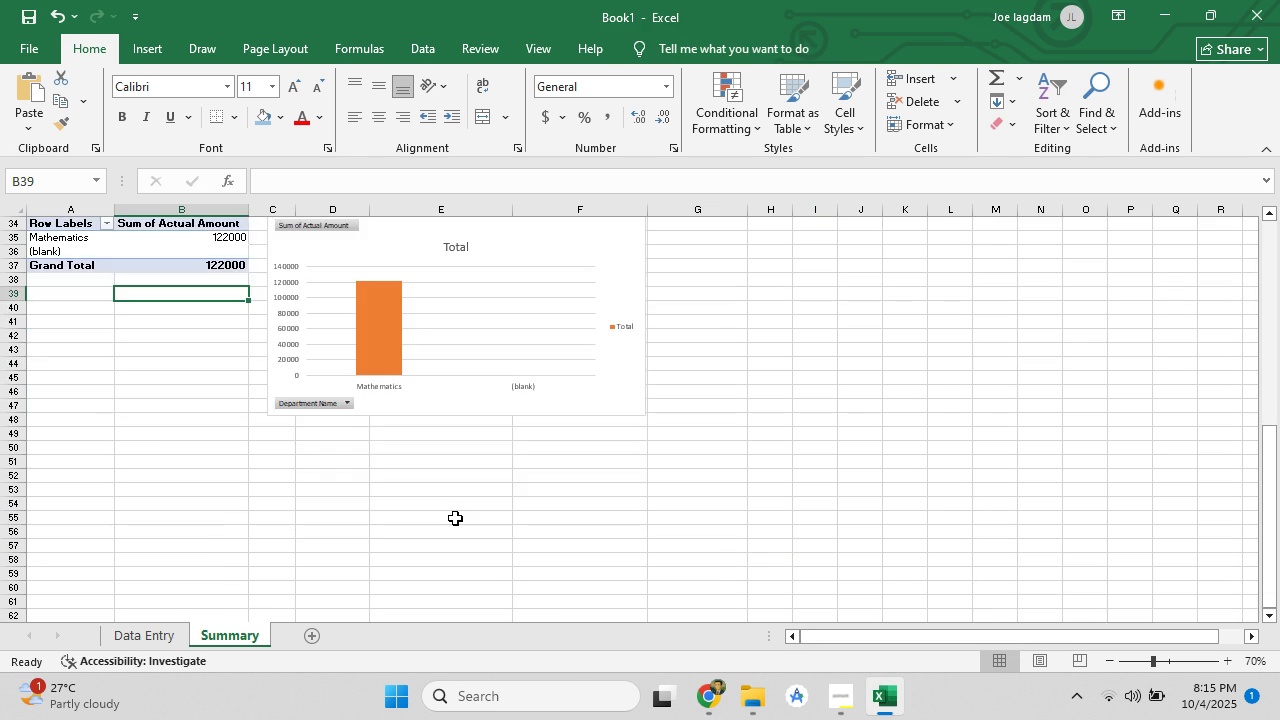 
scroll: coordinate [455, 518], scroll_direction: up, amount: 1.0
 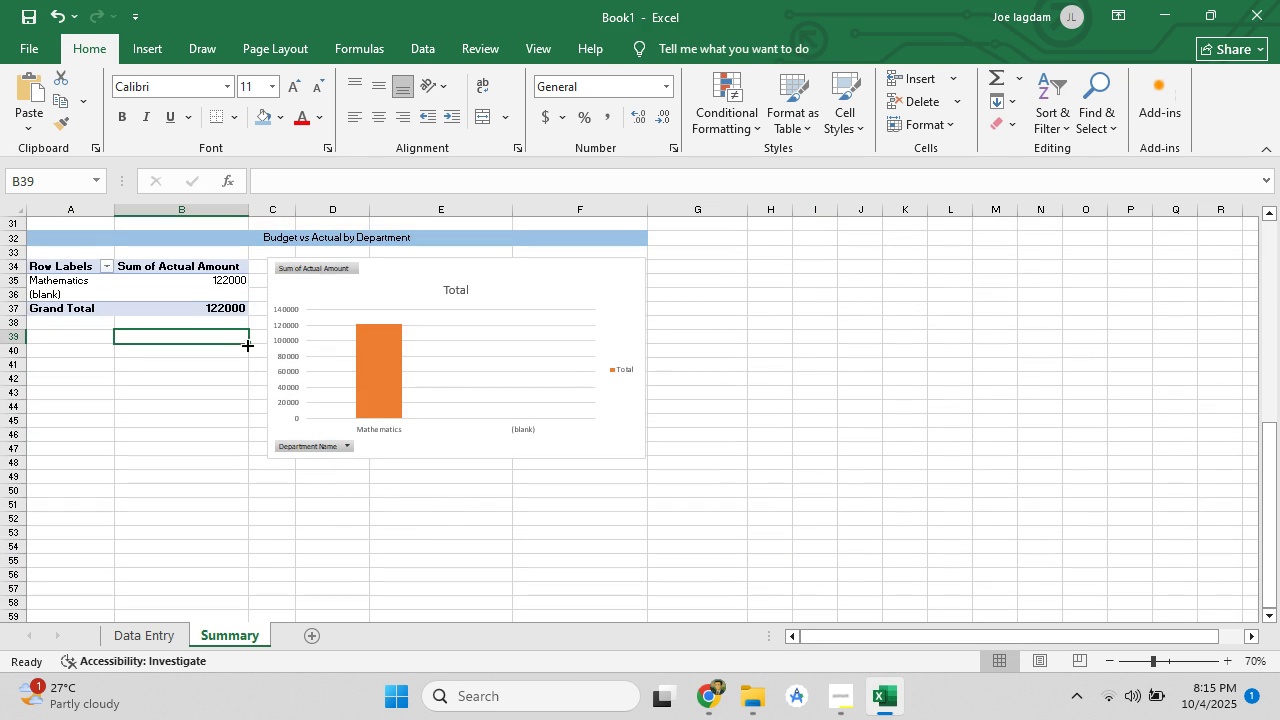 
left_click_drag(start_coordinate=[178, 268], to_coordinate=[2, 303])
 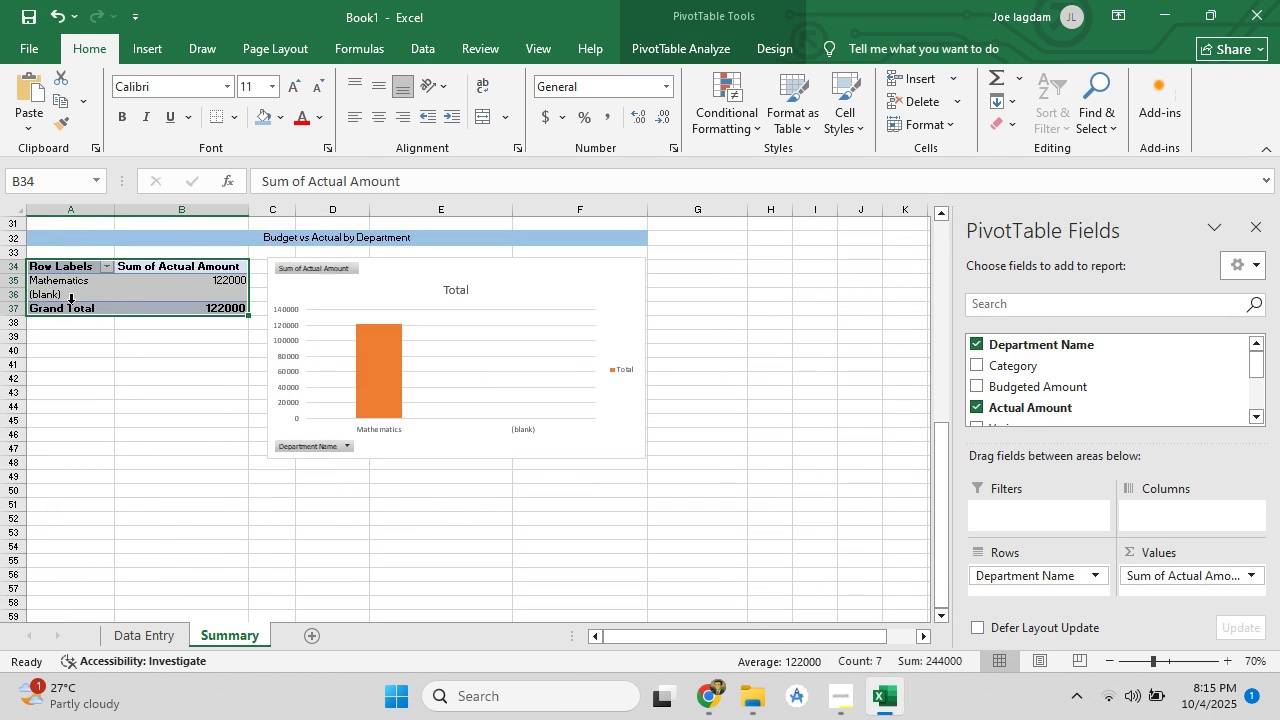 
right_click([71, 303])
 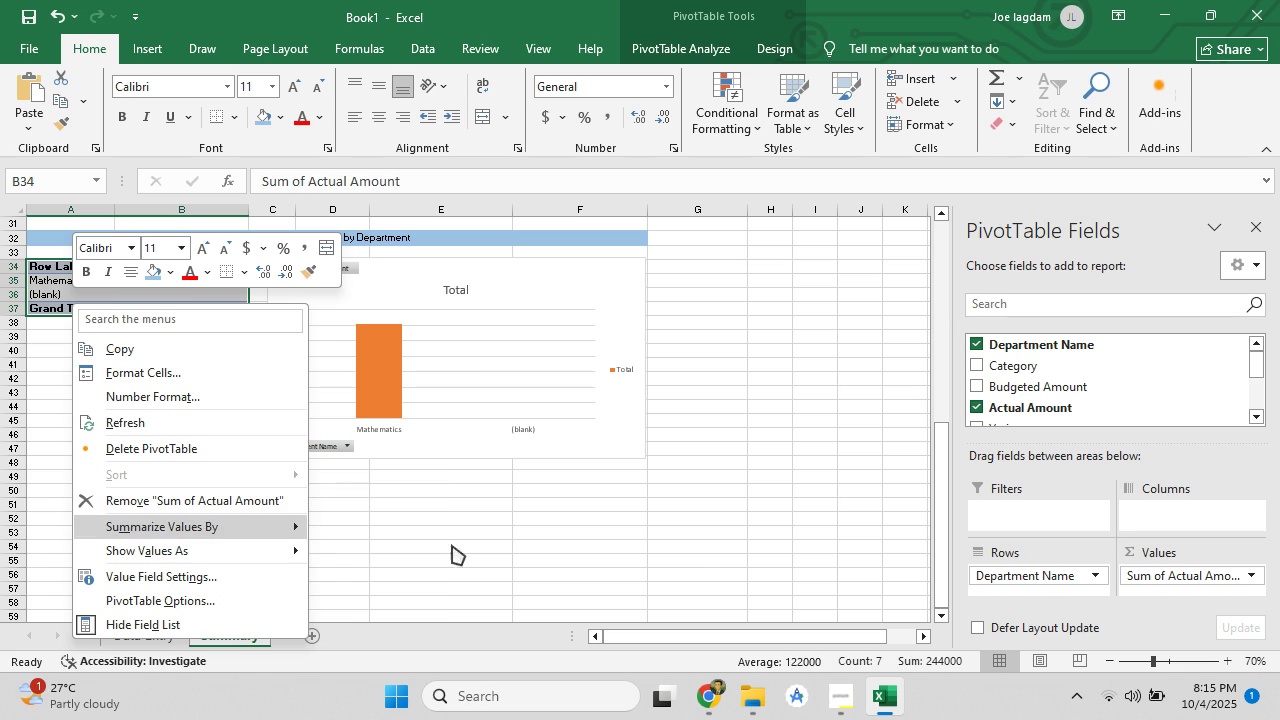 
wait(5.09)
 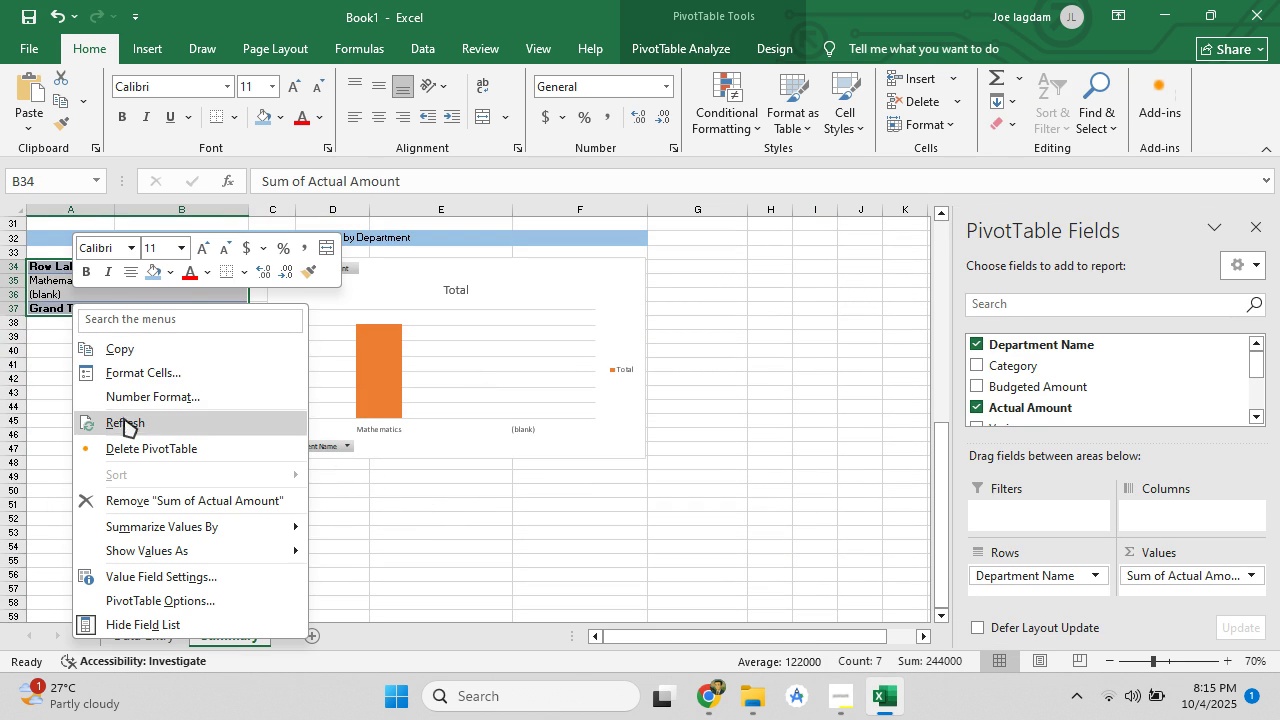 
left_click([256, 616])
 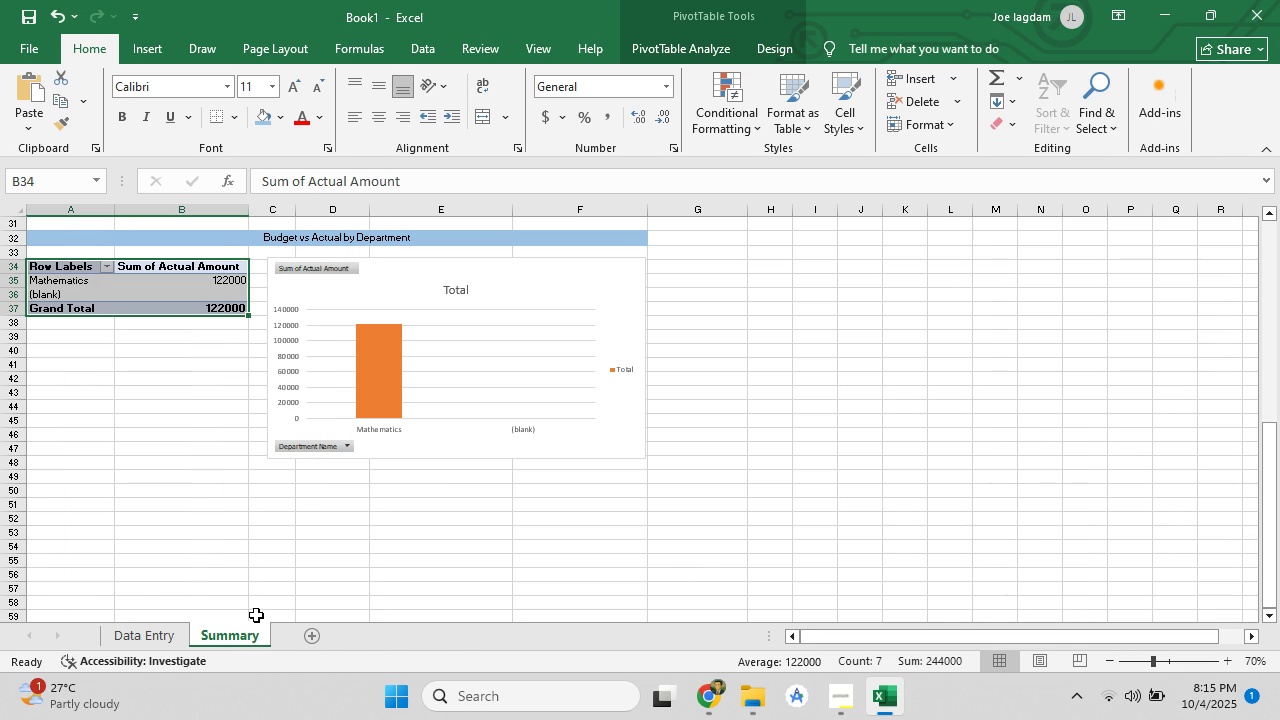 
left_click([519, 548])
 